 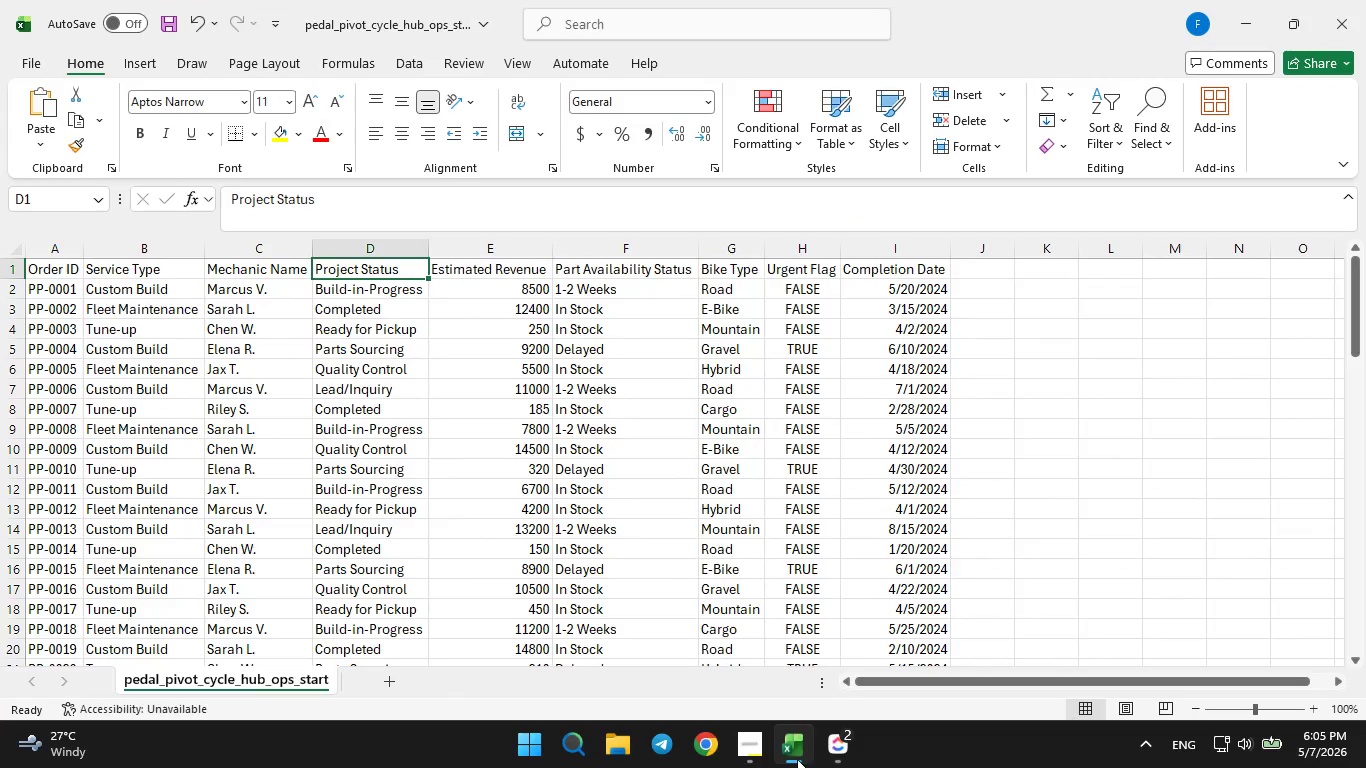 
left_click([797, 759])
 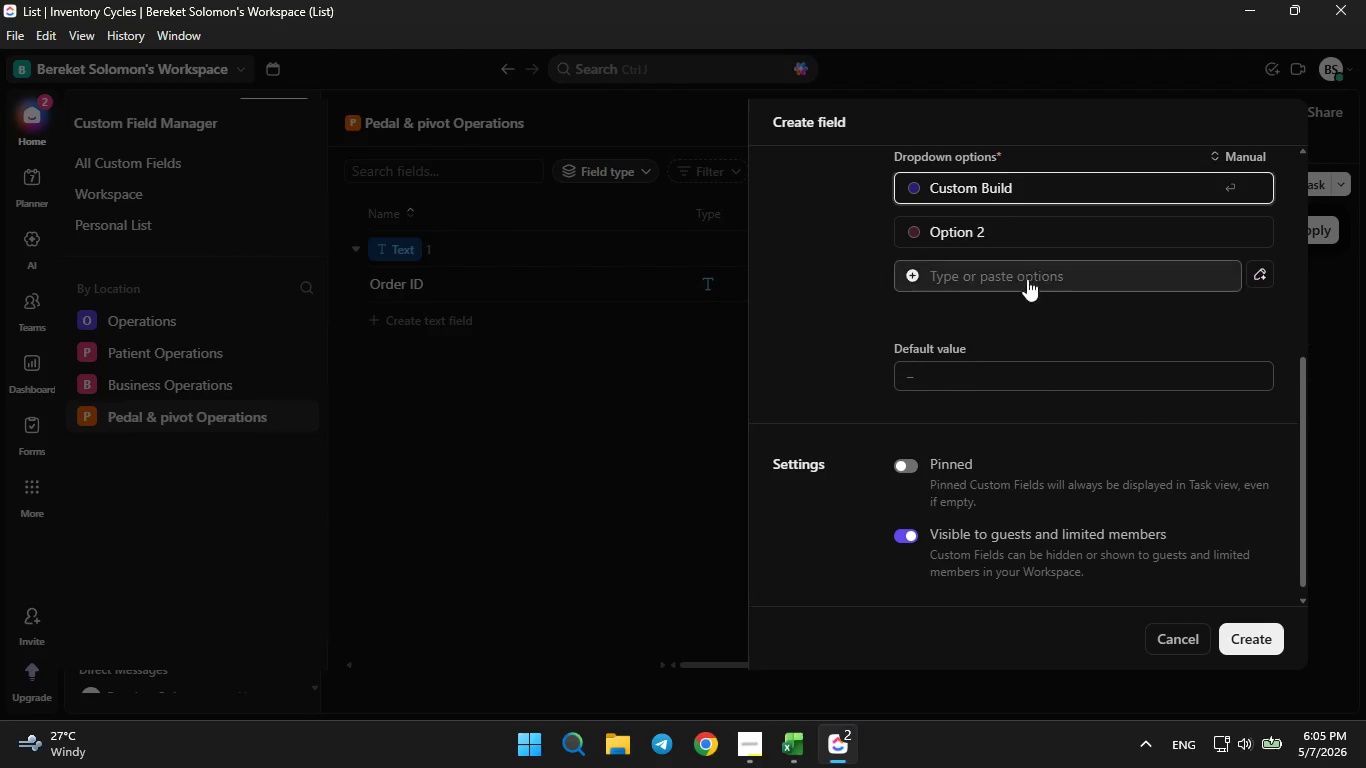 
left_click([1039, 234])
 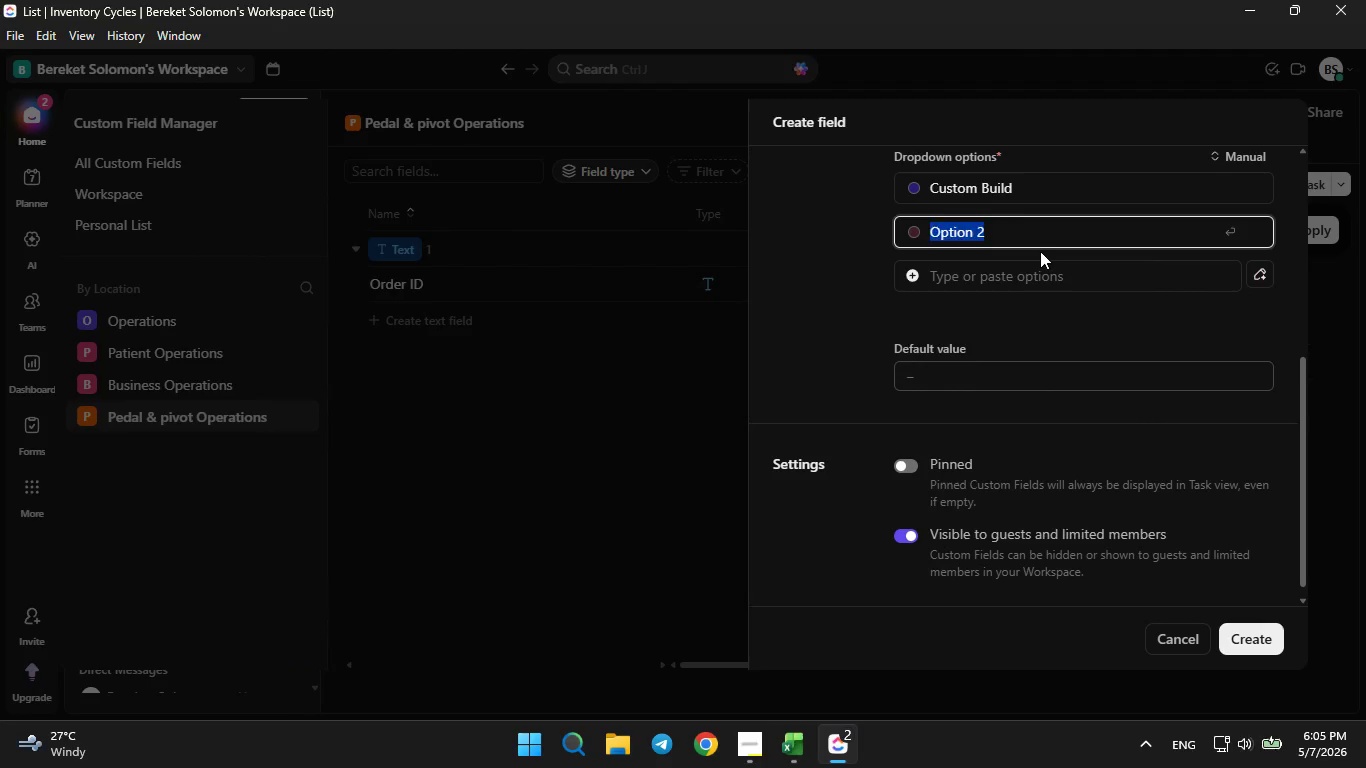 
key(Backspace)
type(Fleet Maintenance)
 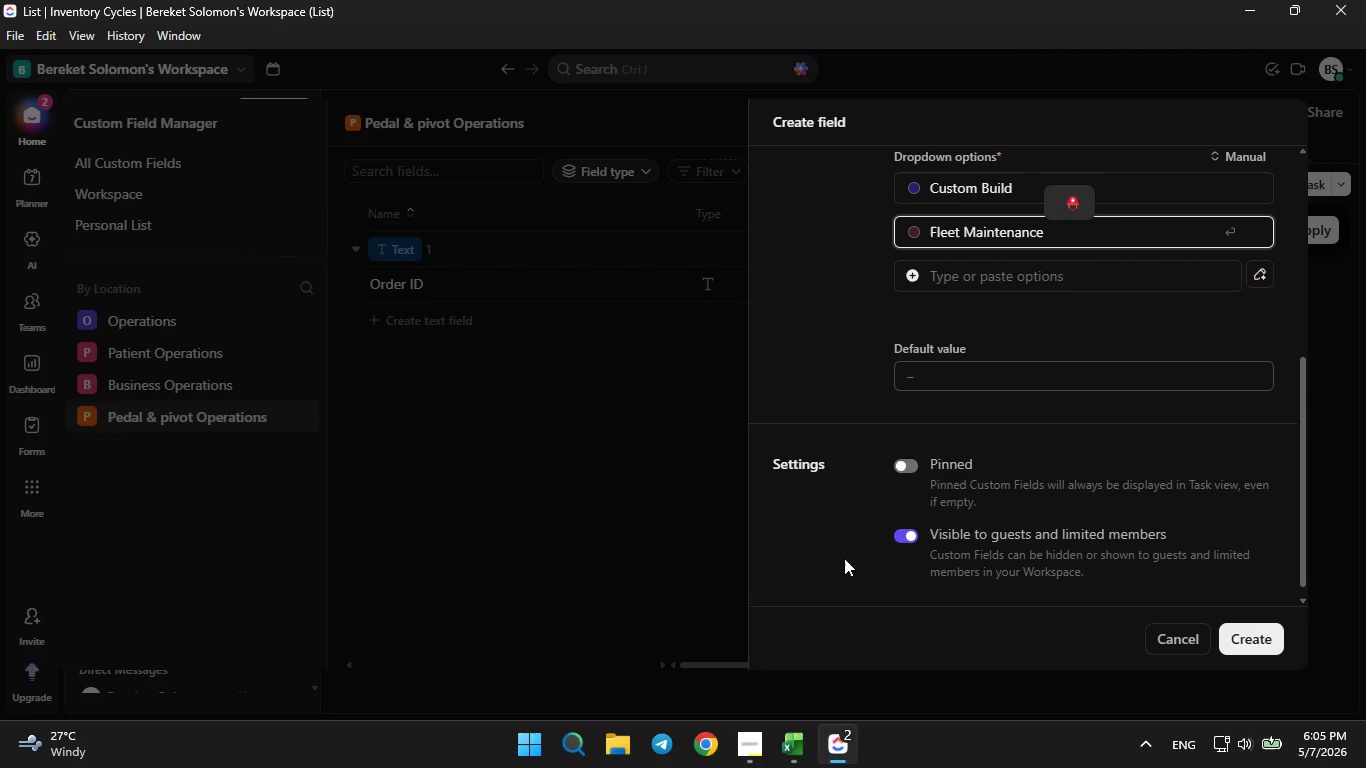 
left_click([792, 732])
 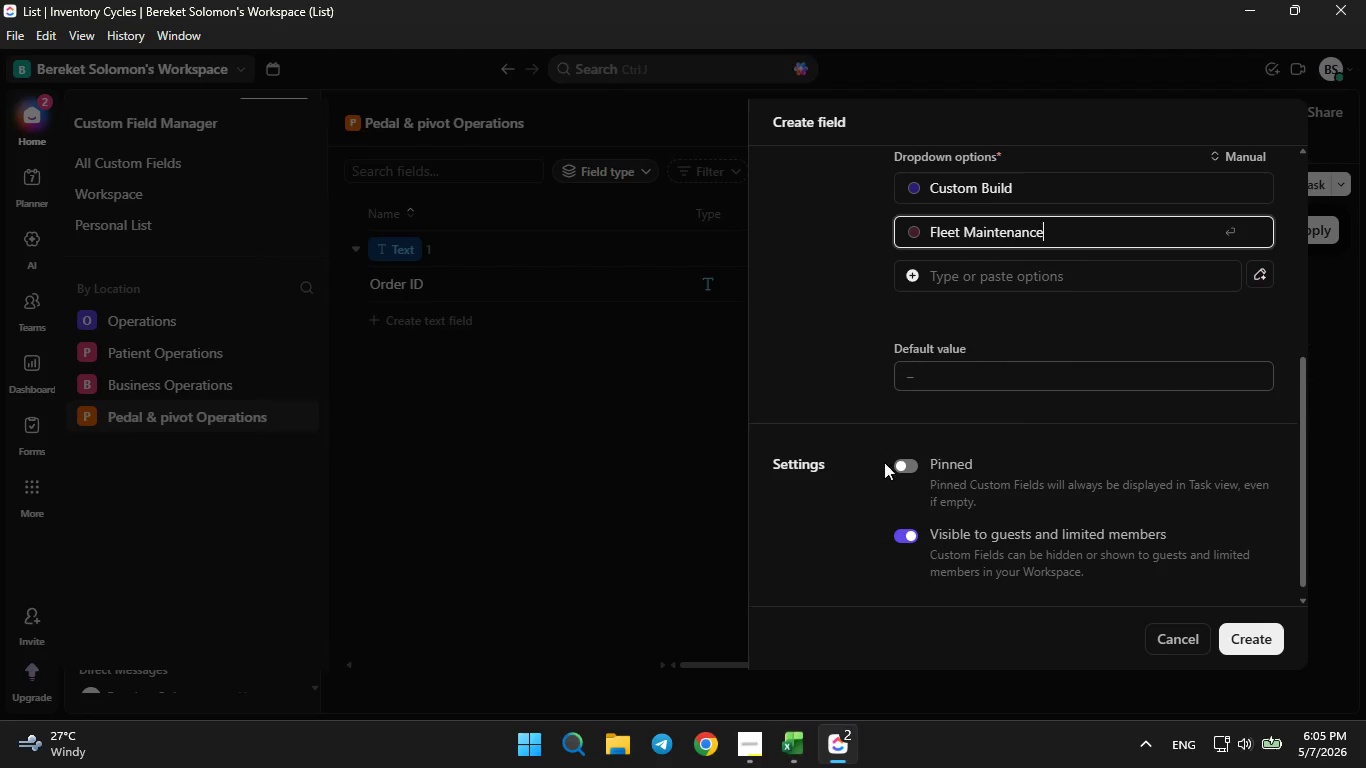 
left_click([982, 277])
 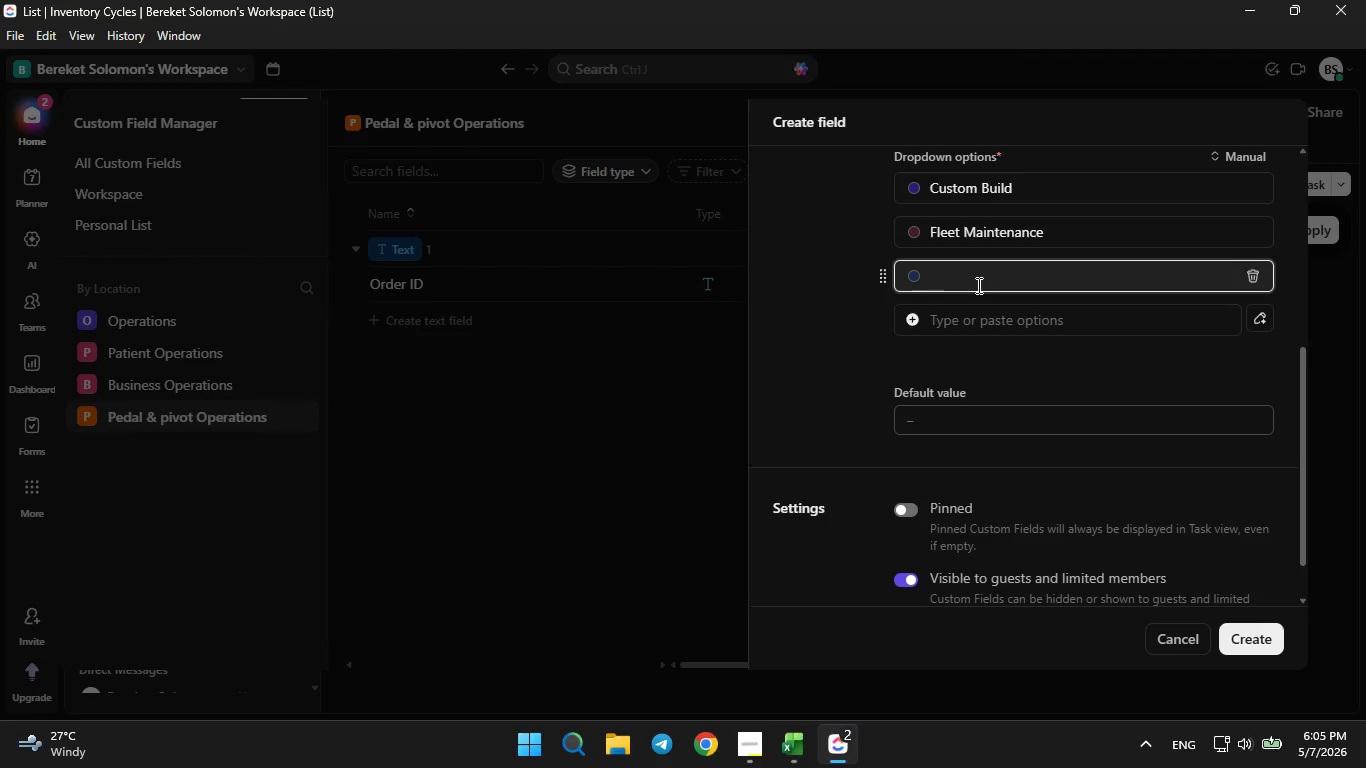 
type(Tune-uP)
key(Backspace)
key(Backspace)
type(up)
key(Backspace)
type(UP)
key(Backspace)
type(p)
 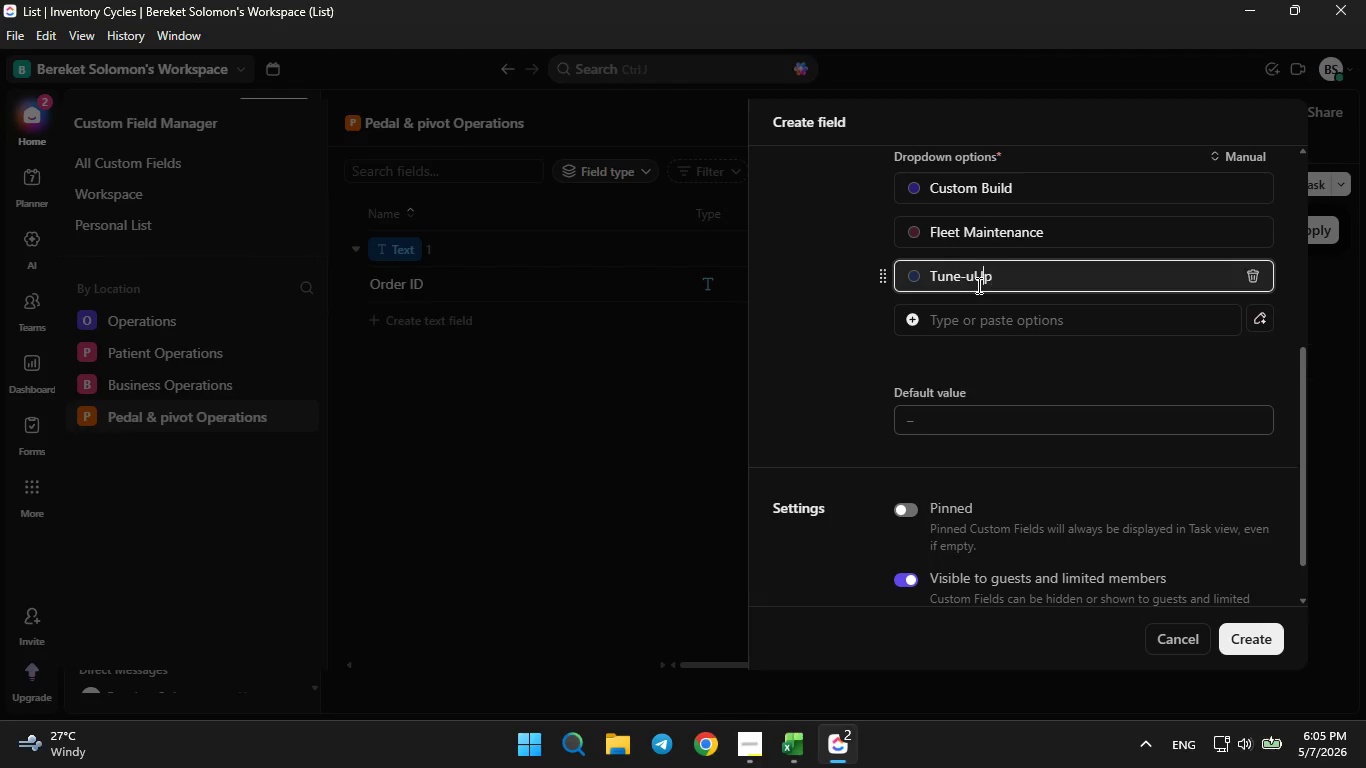 
key(ArrowLeft)
 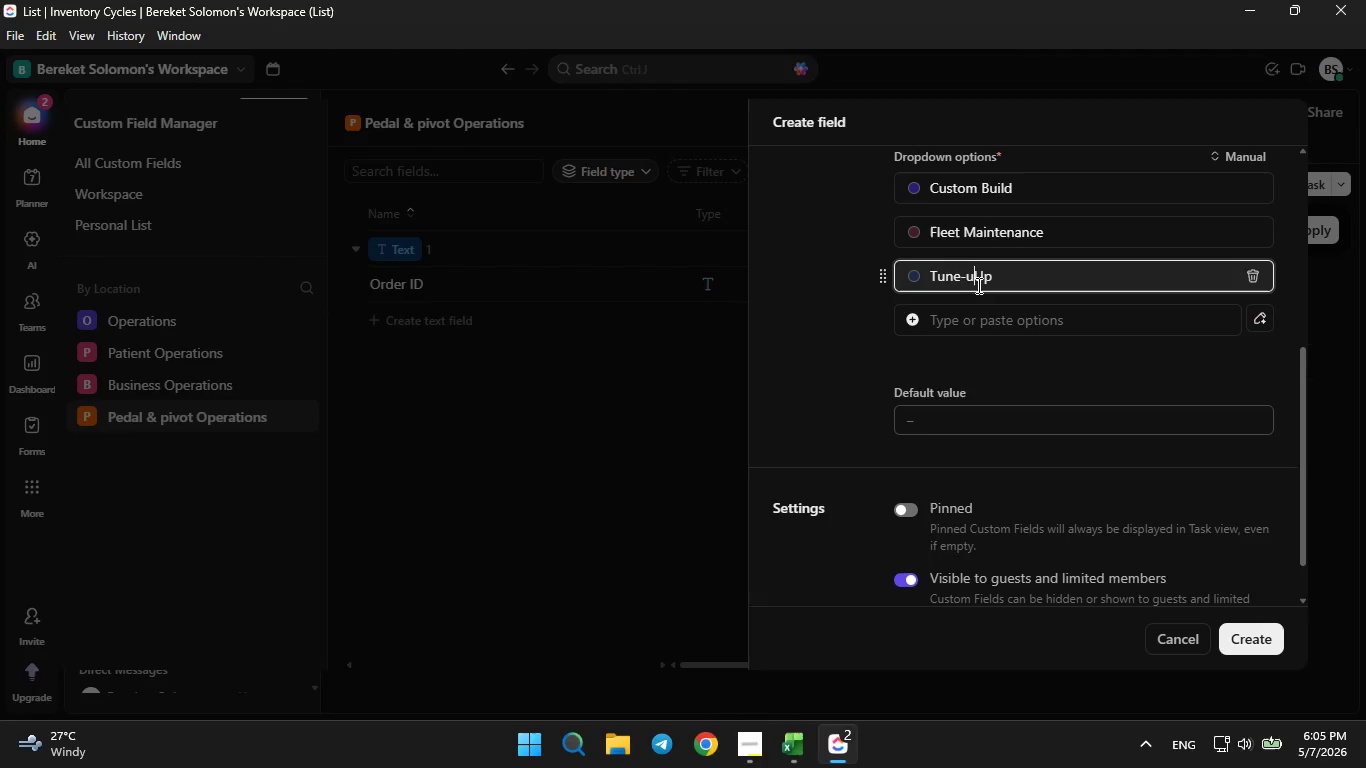 
key(ArrowLeft)
 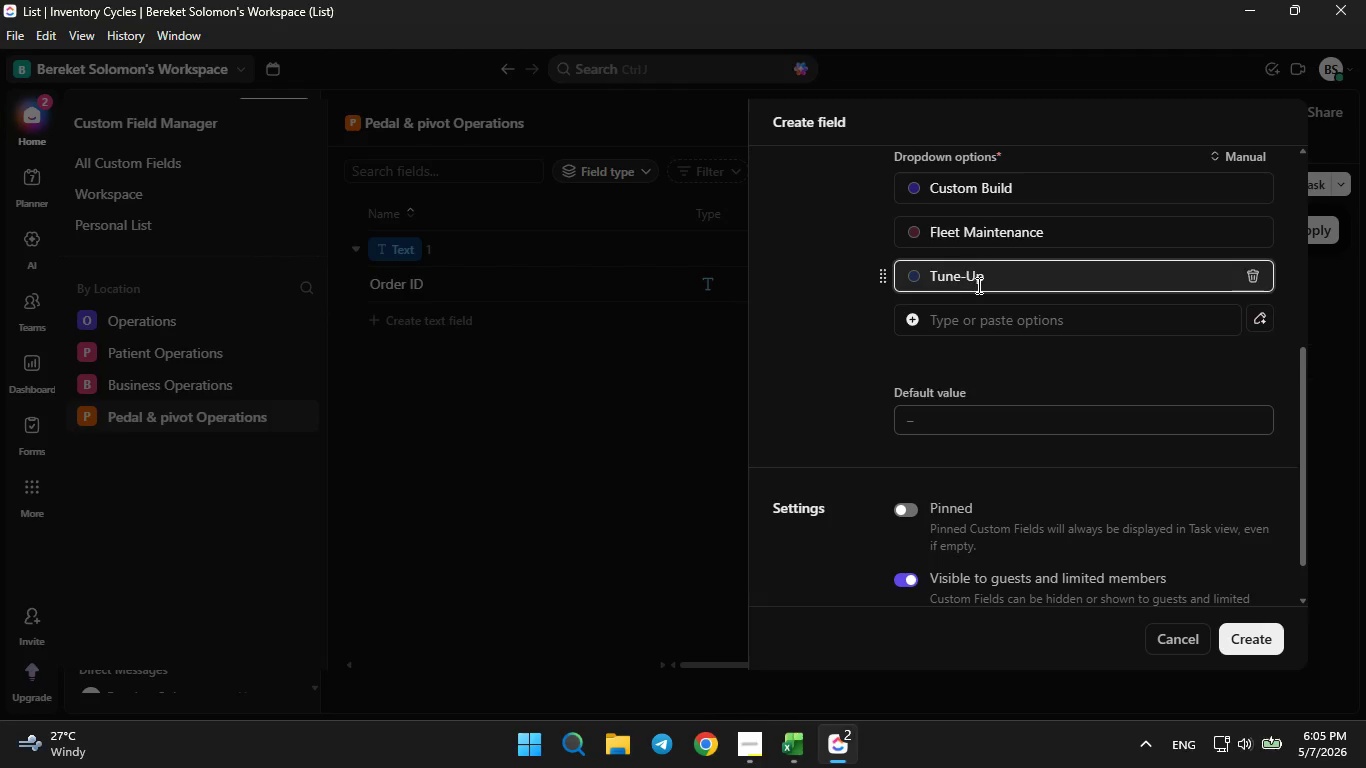 
key(Backspace)
 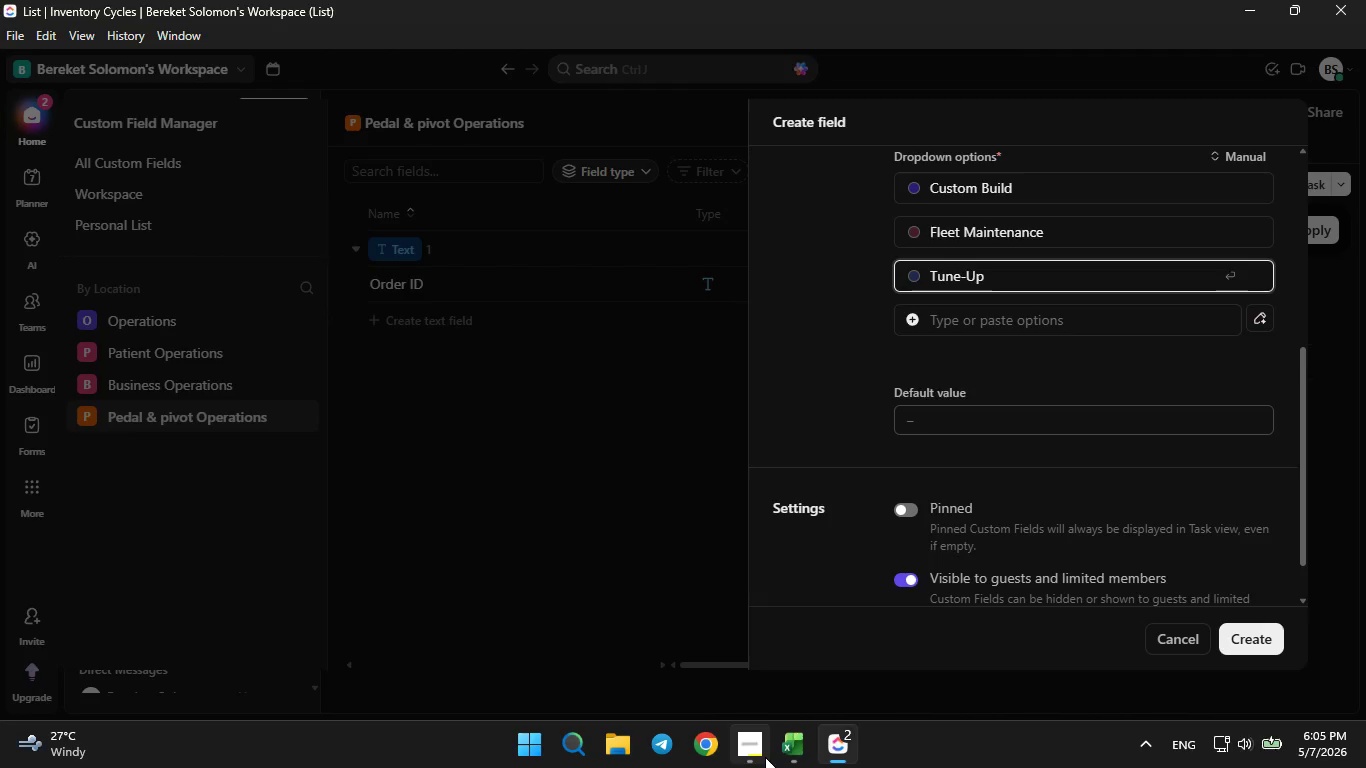 
left_click([796, 742])
 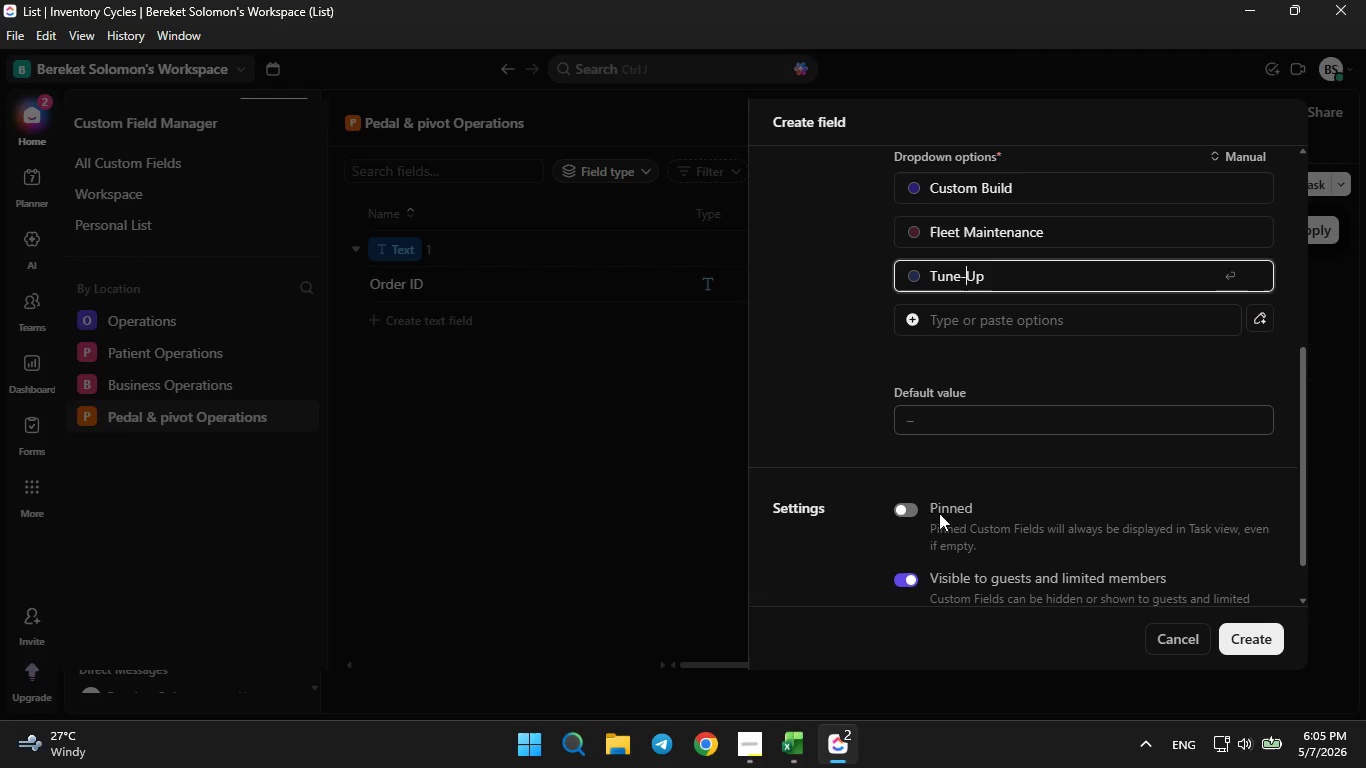 
wait(5.42)
 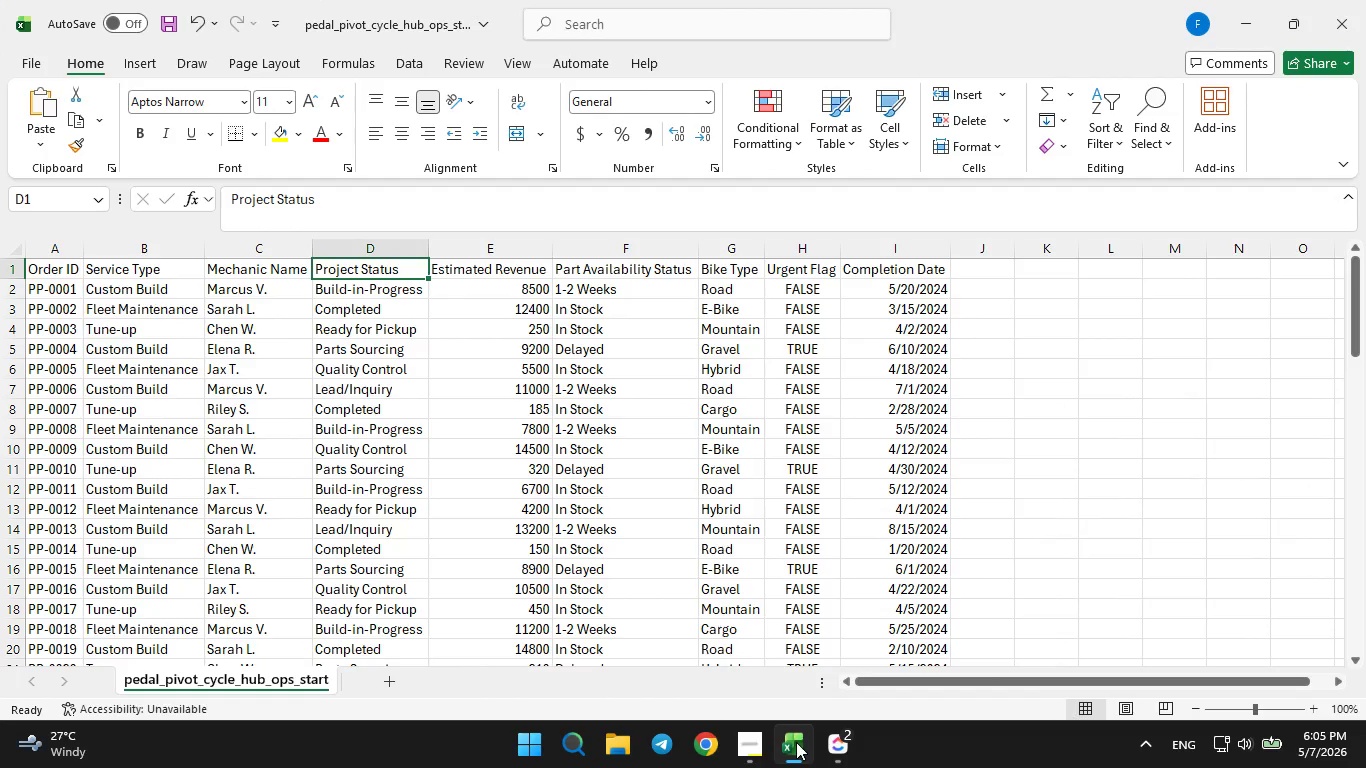 
key(ArrowRight)
 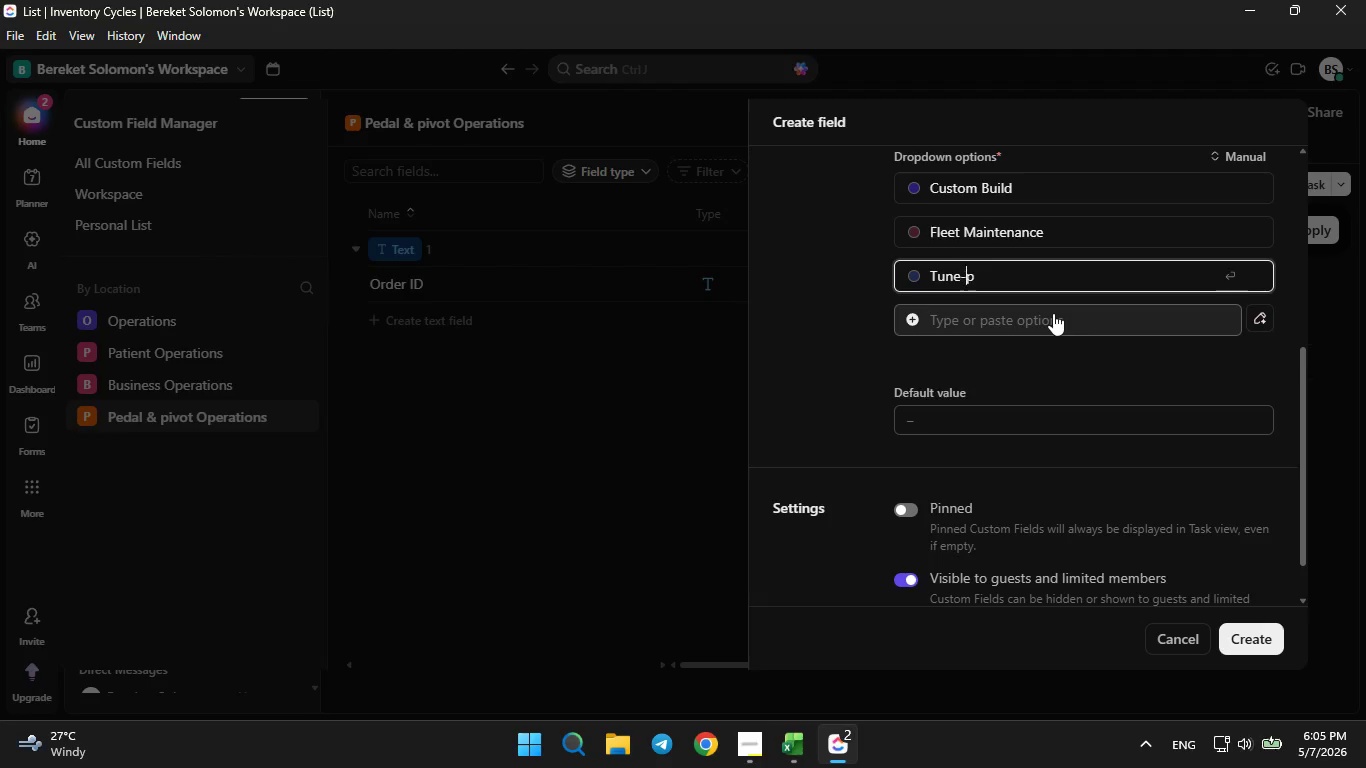 
key(Backspace)
 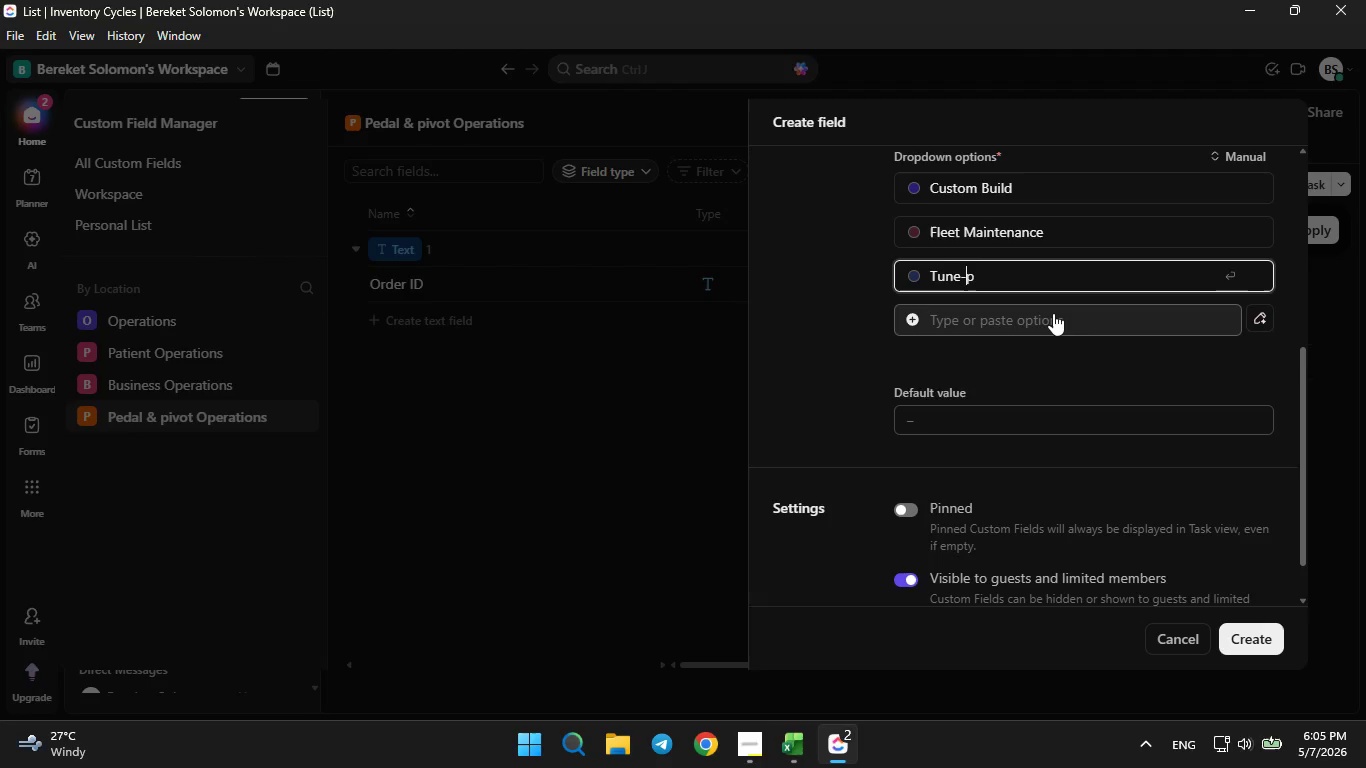 
key(U)
 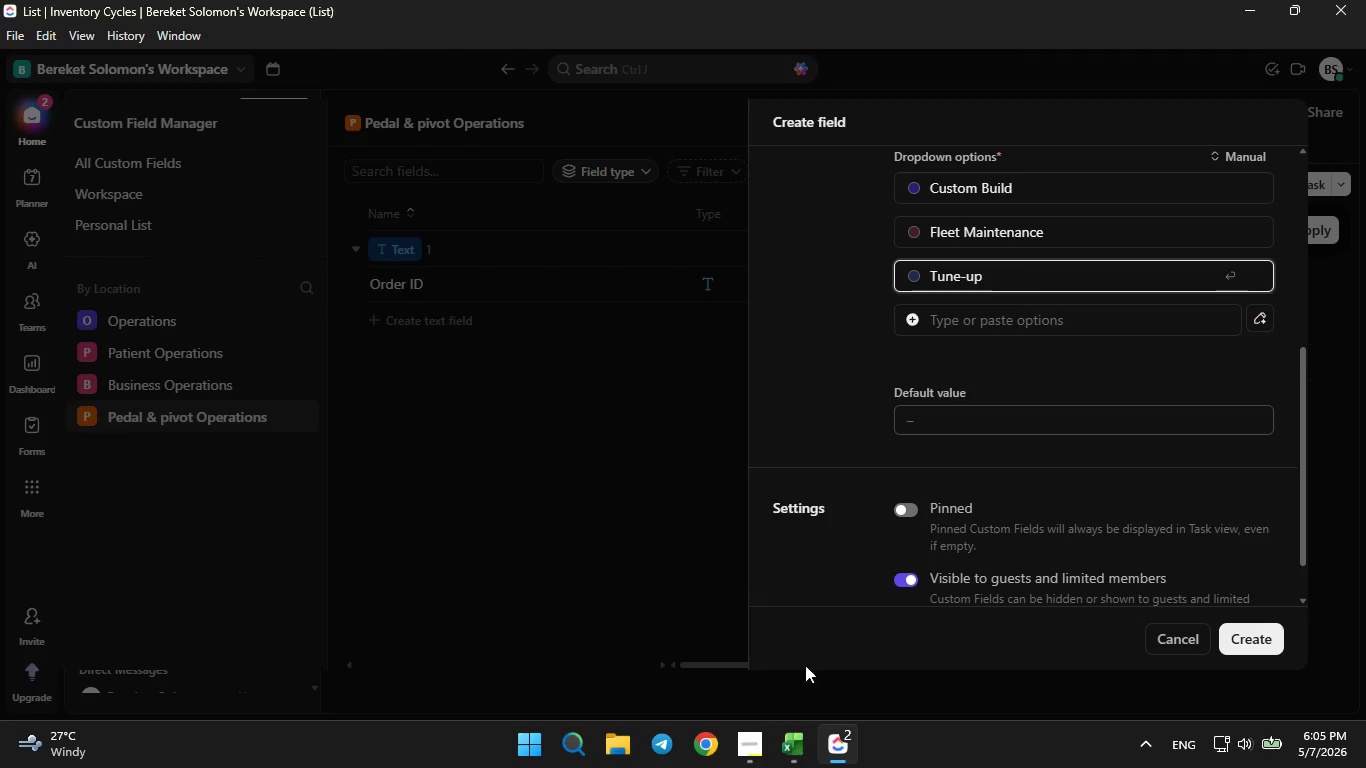 
left_click([787, 743])
 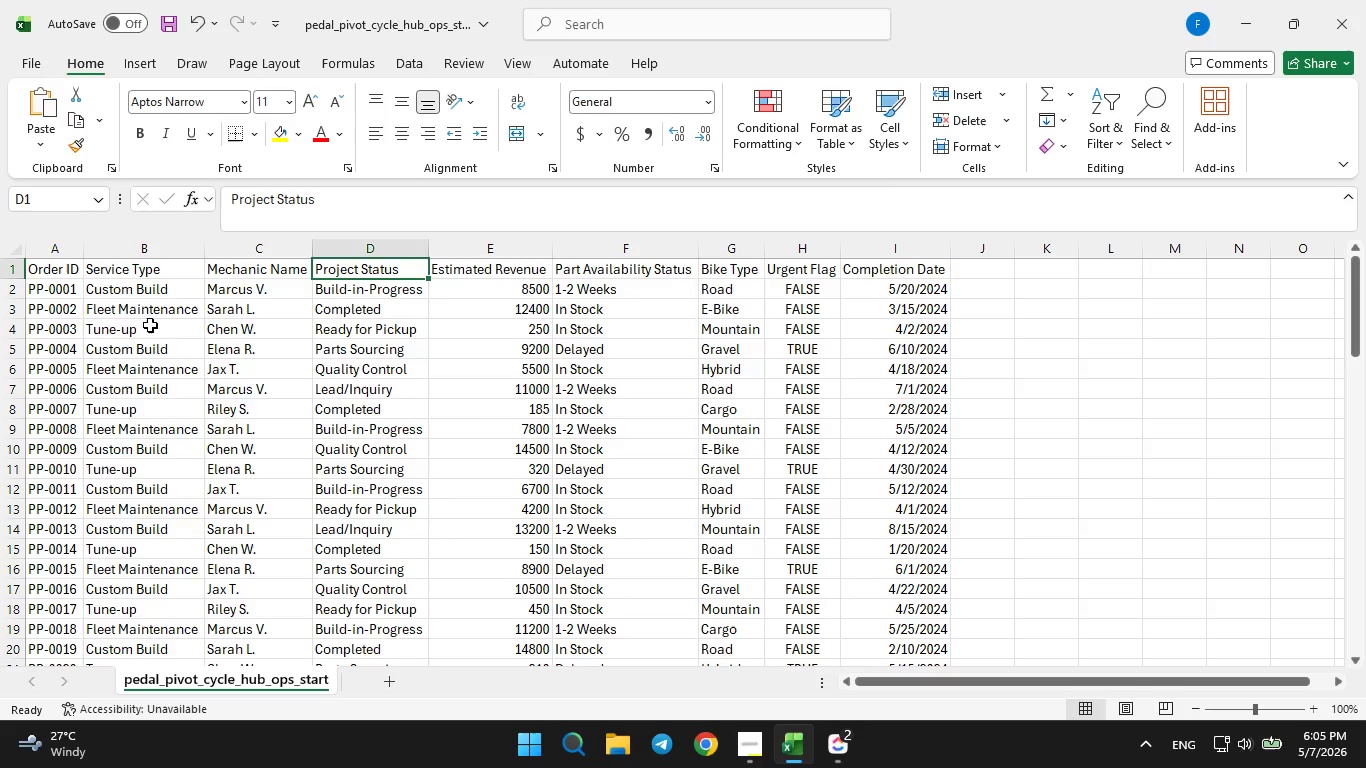 
left_click([128, 295])
 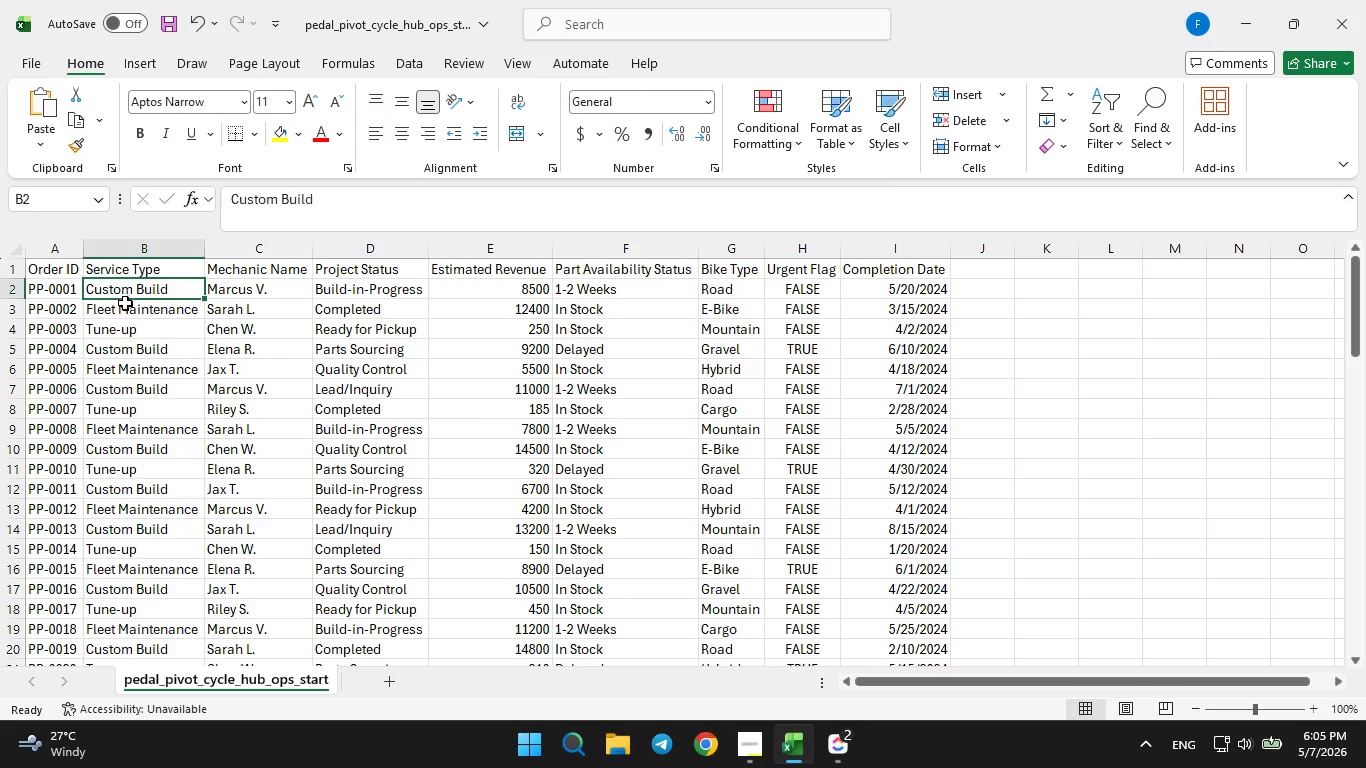 
double_click([125, 303])
 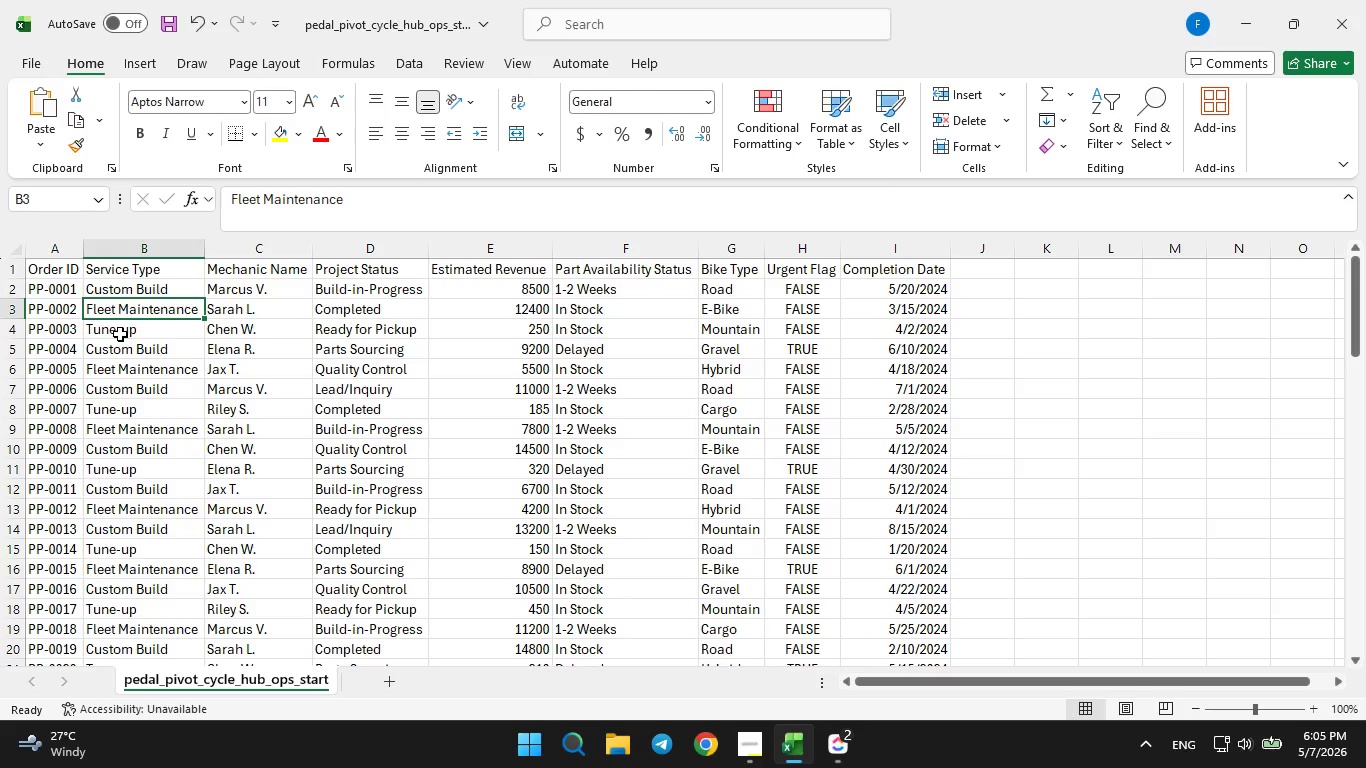 
triple_click([120, 334])
 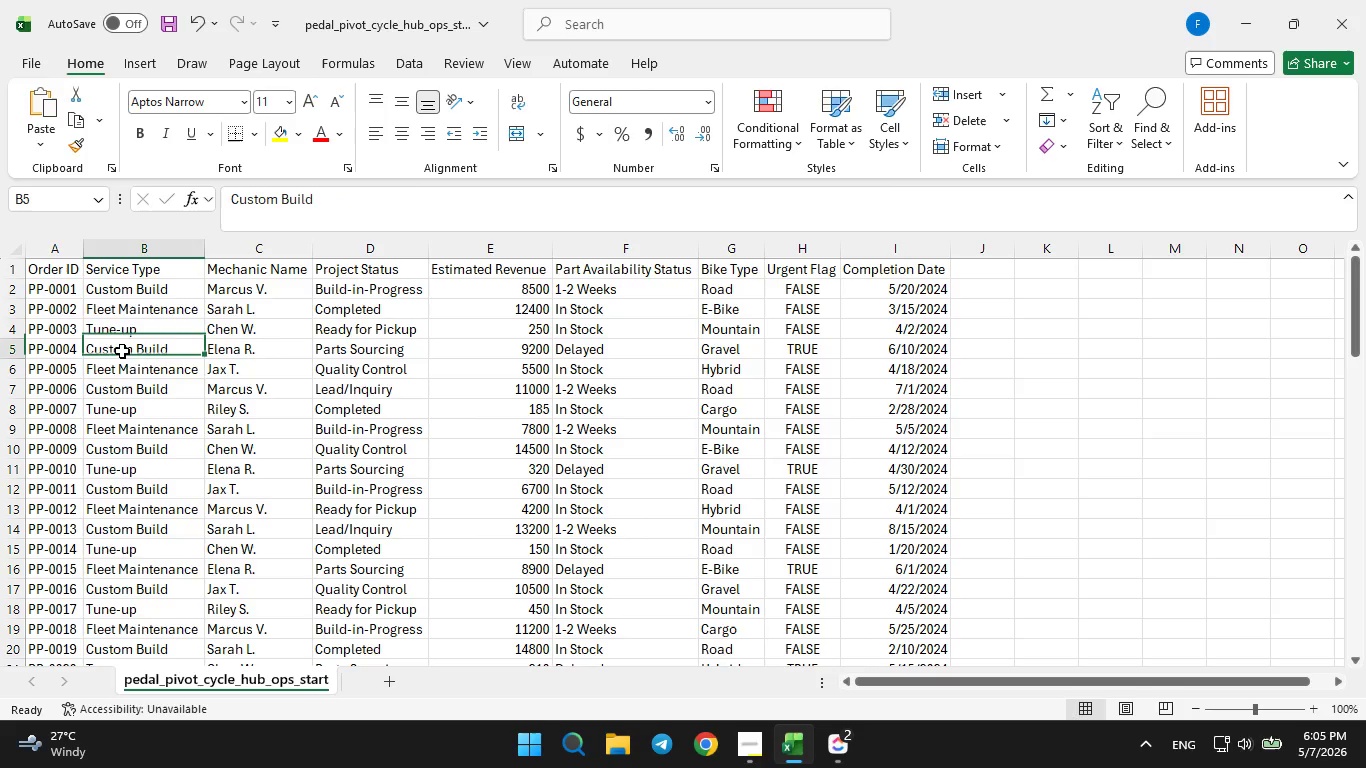 
triple_click([122, 351])
 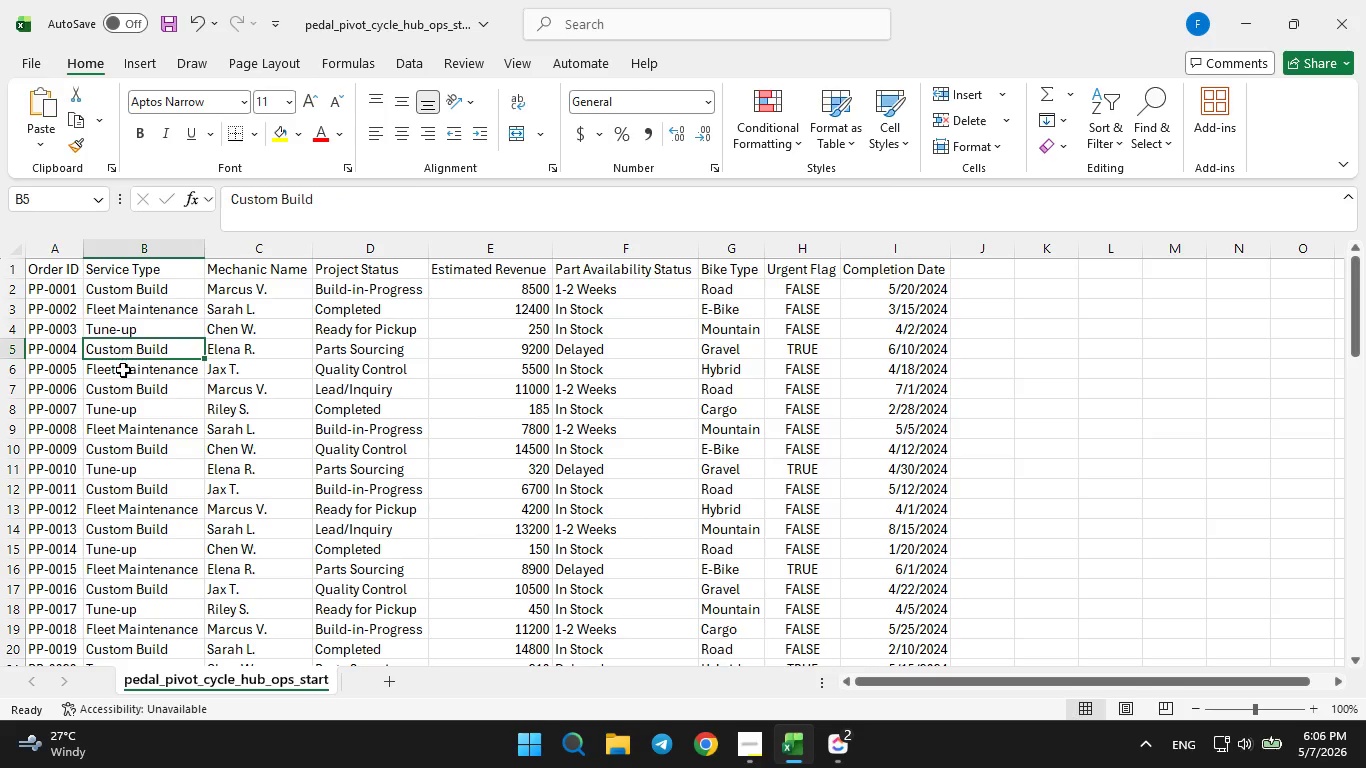 
triple_click([123, 370])
 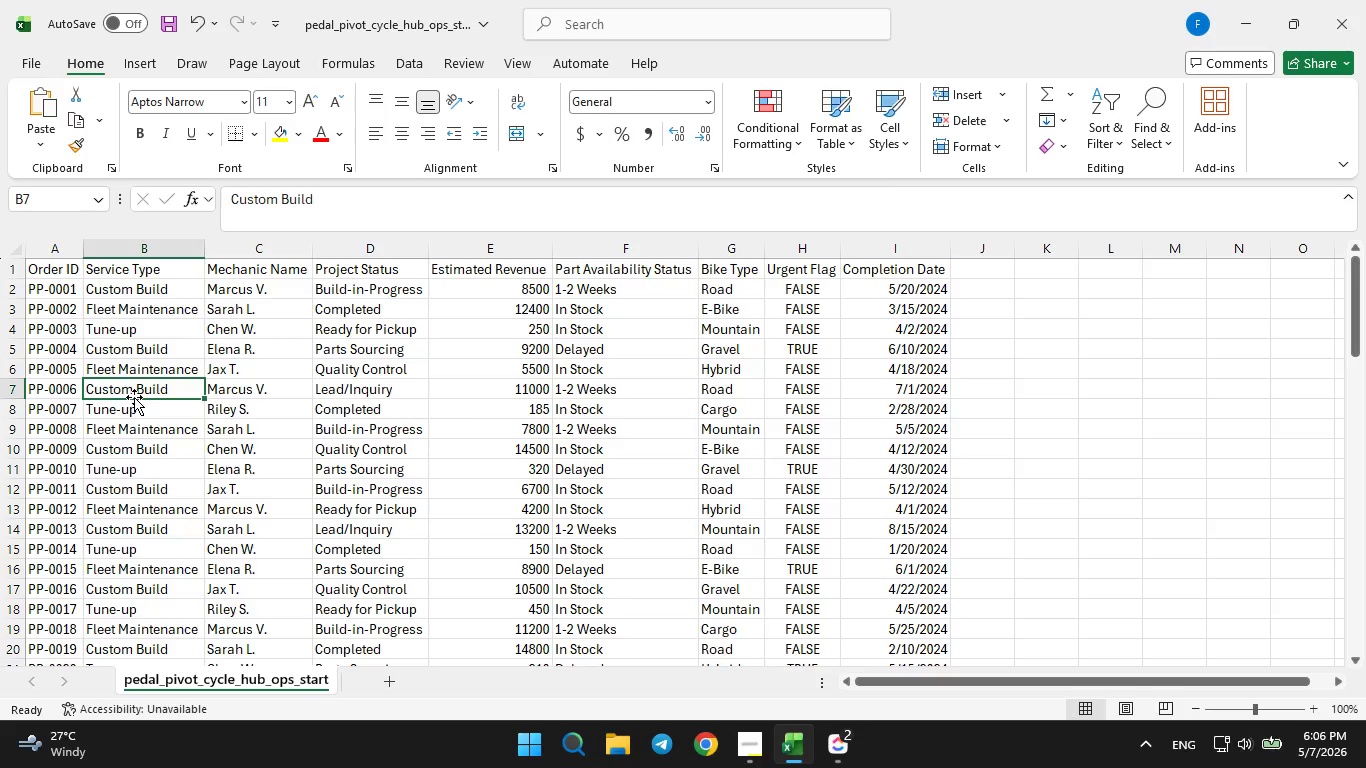 
scroll: coordinate [144, 394], scroll_direction: down, amount: 7.0
 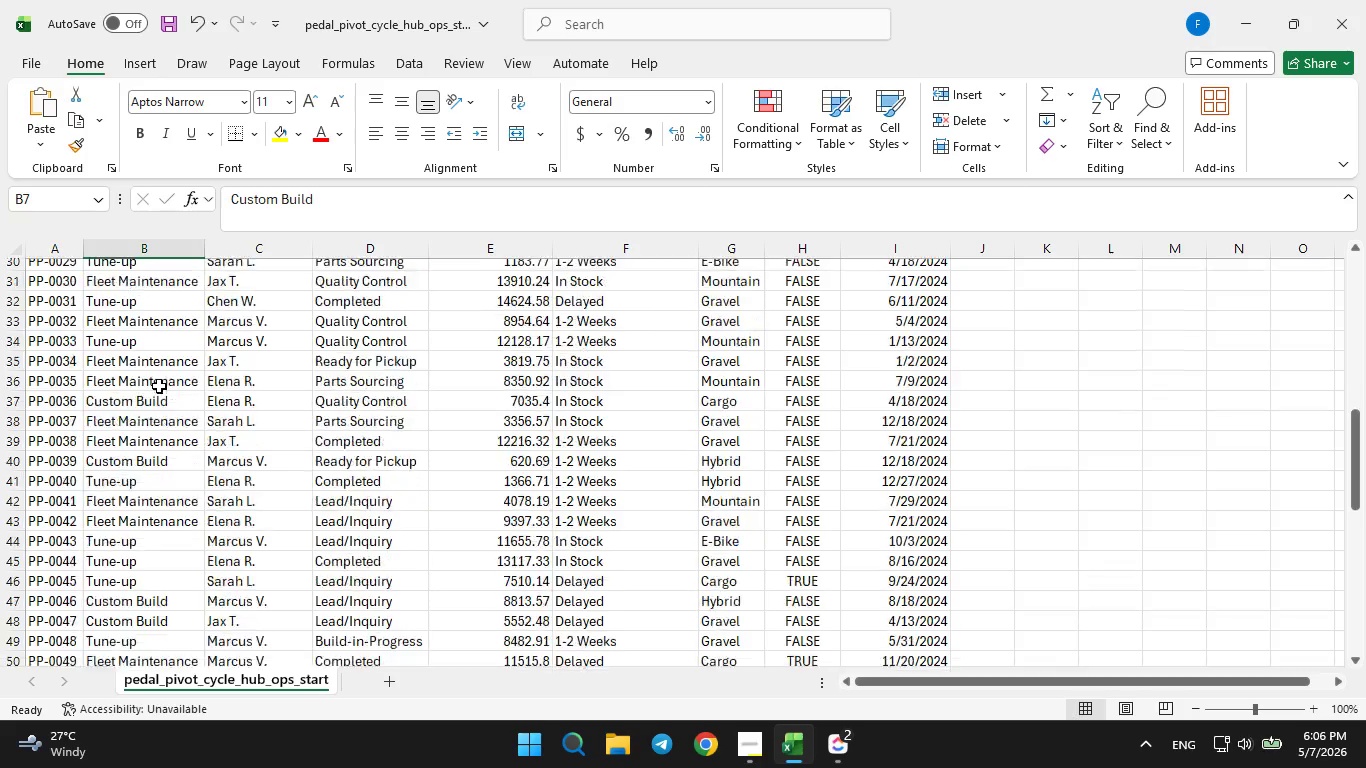 
scroll: coordinate [162, 382], scroll_direction: down, amount: 10.0
 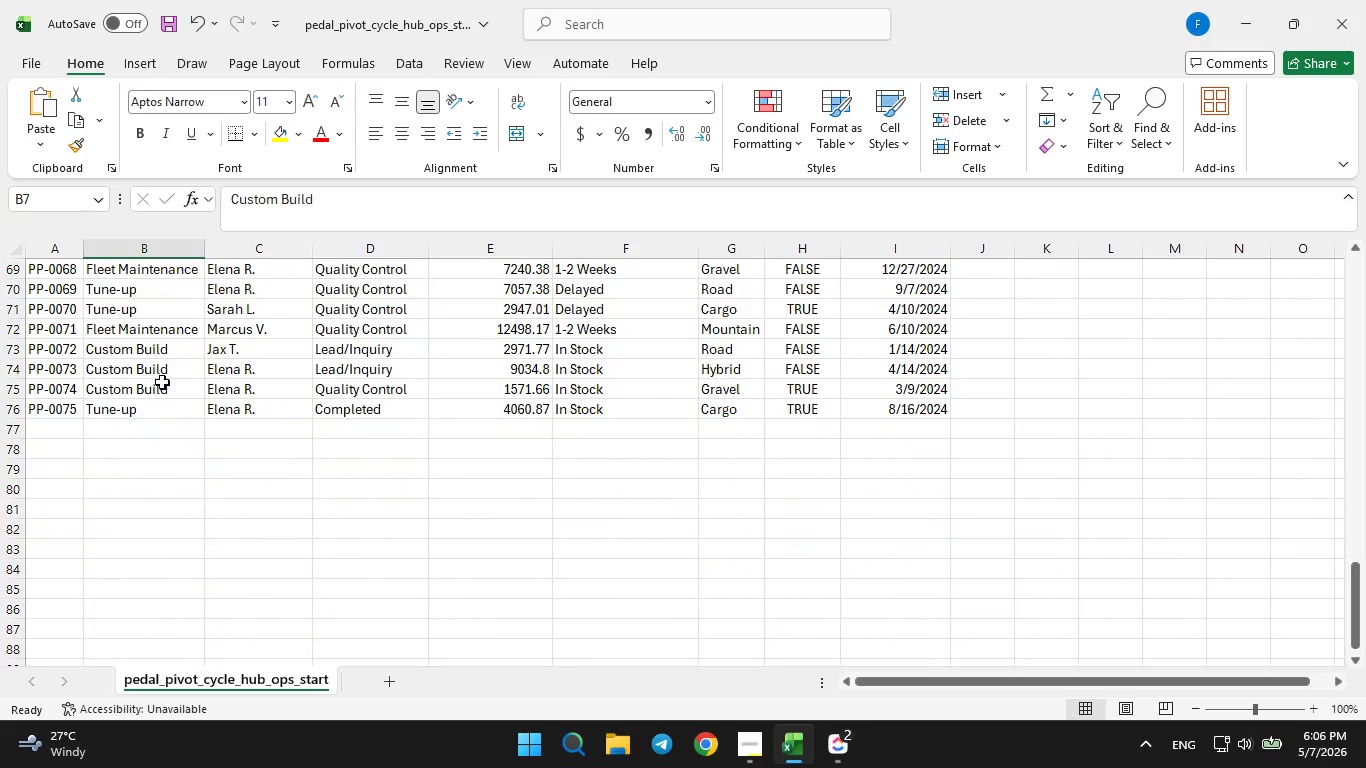 
scroll: coordinate [169, 372], scroll_direction: up, amount: 22.0
 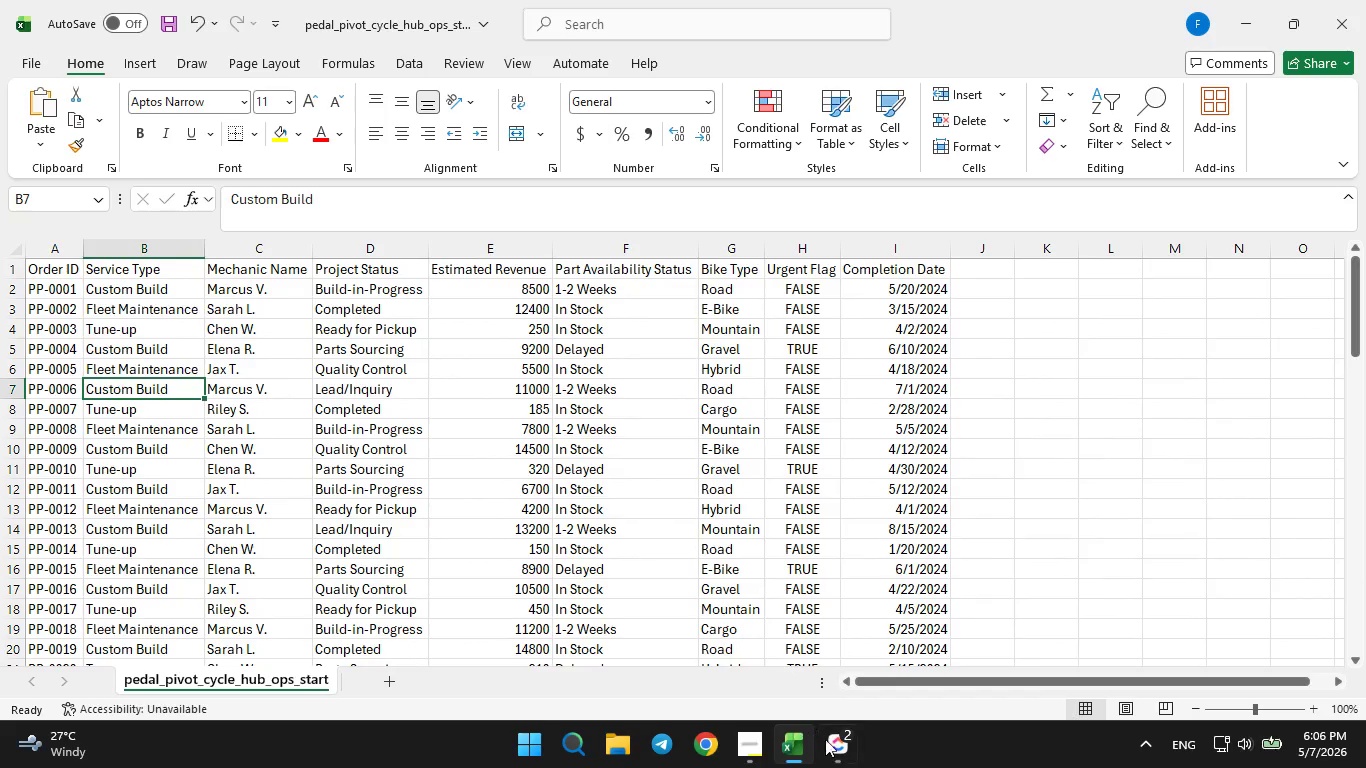 
left_click([845, 767])
 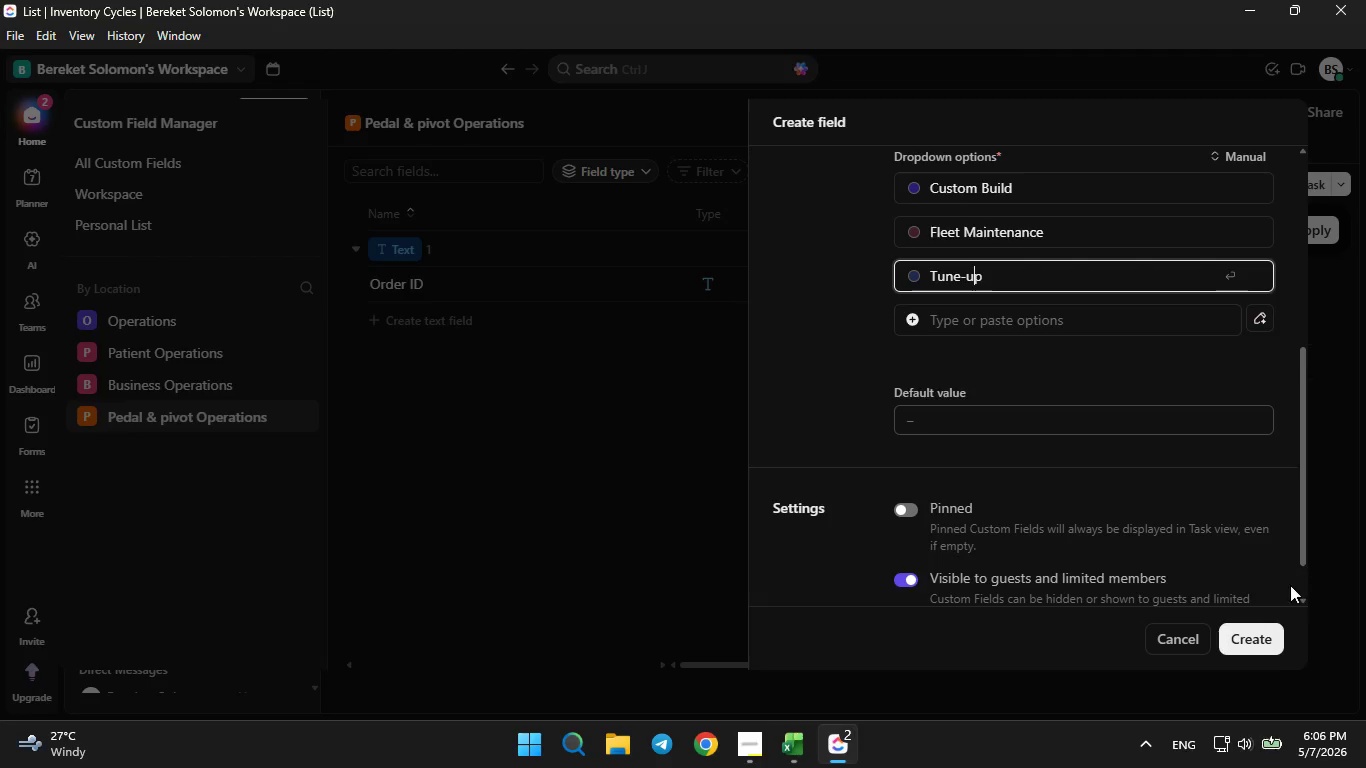 
left_click([1261, 646])
 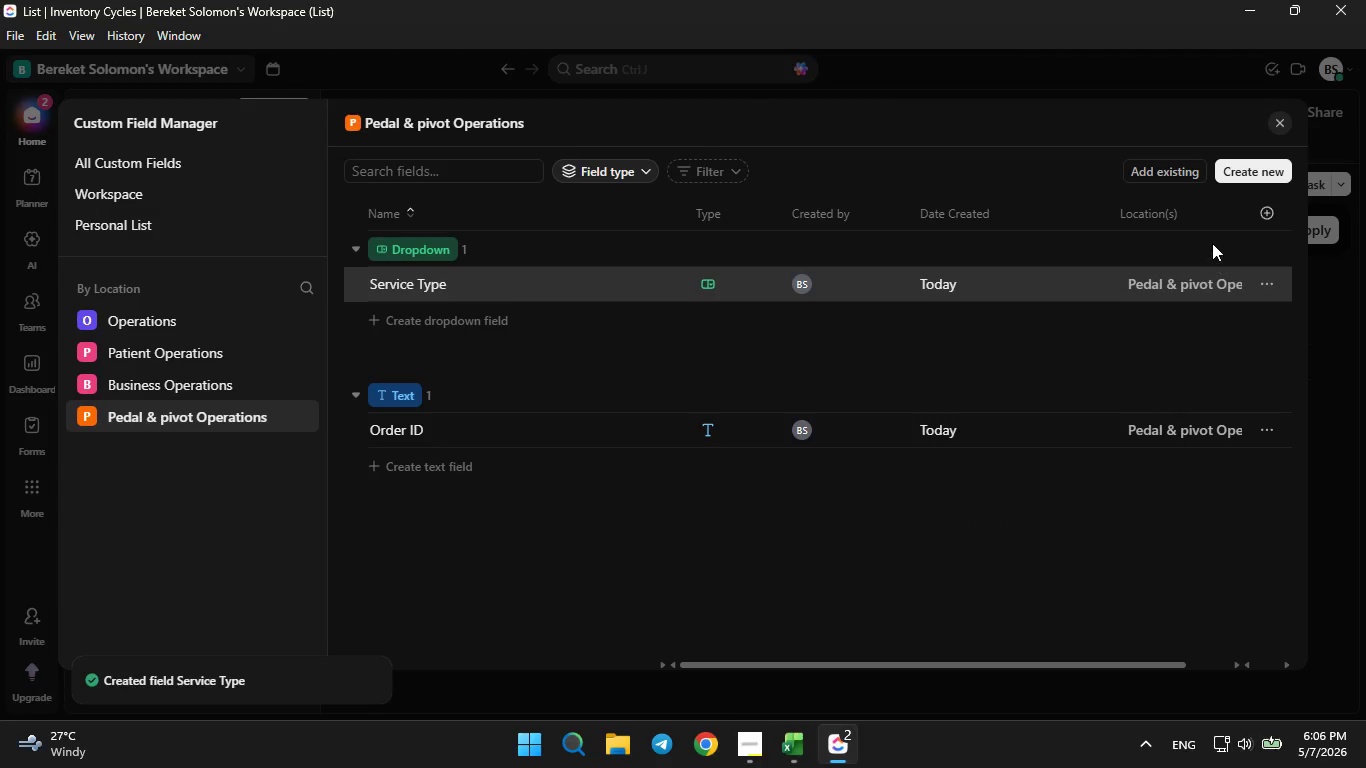 
left_click([1225, 177])
 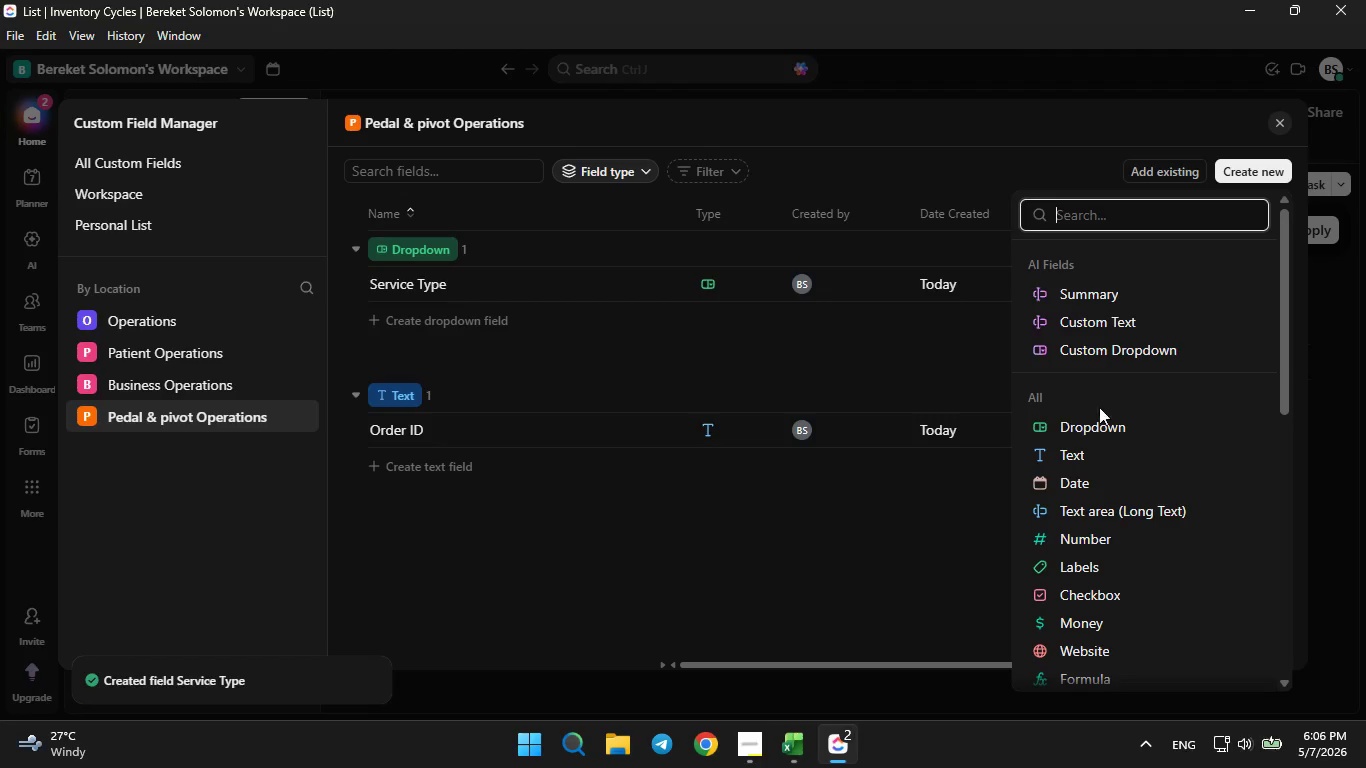 
left_click([1093, 435])
 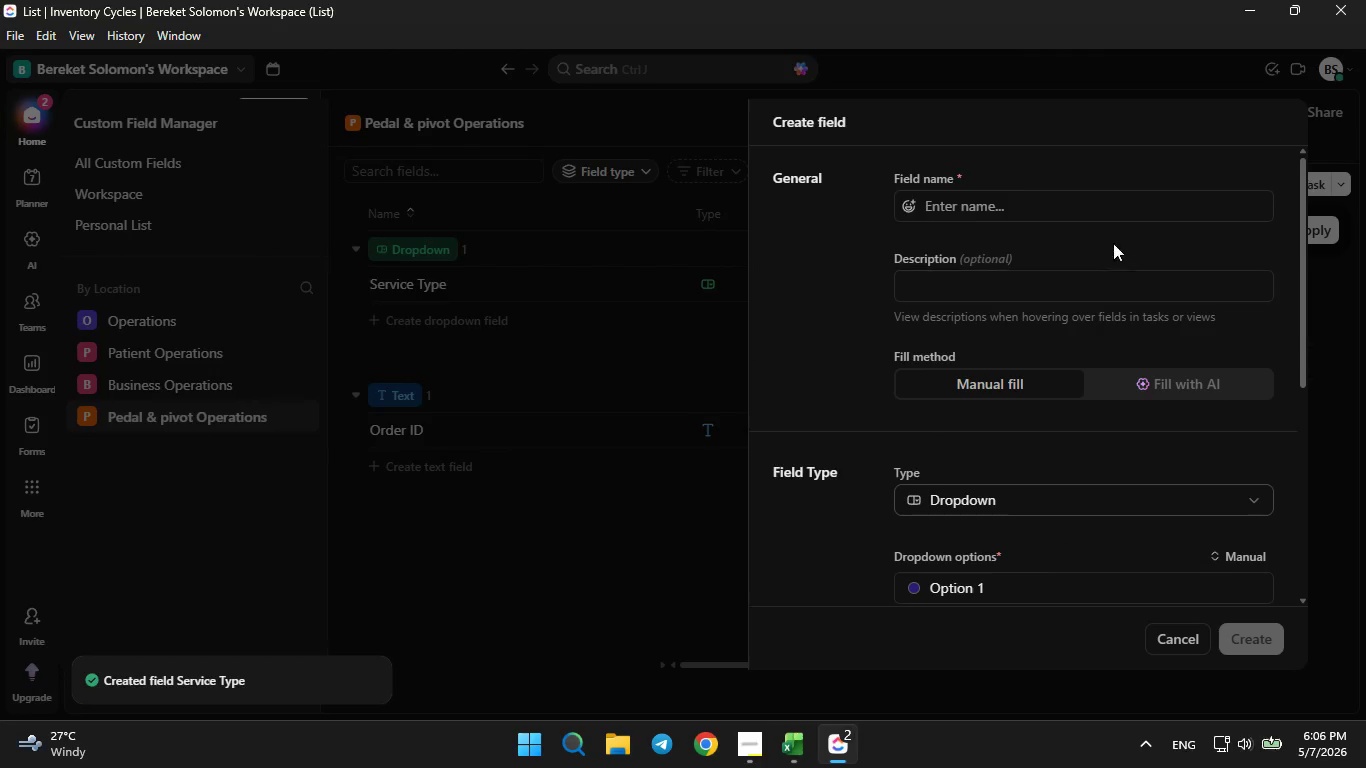 
left_click([1099, 219])
 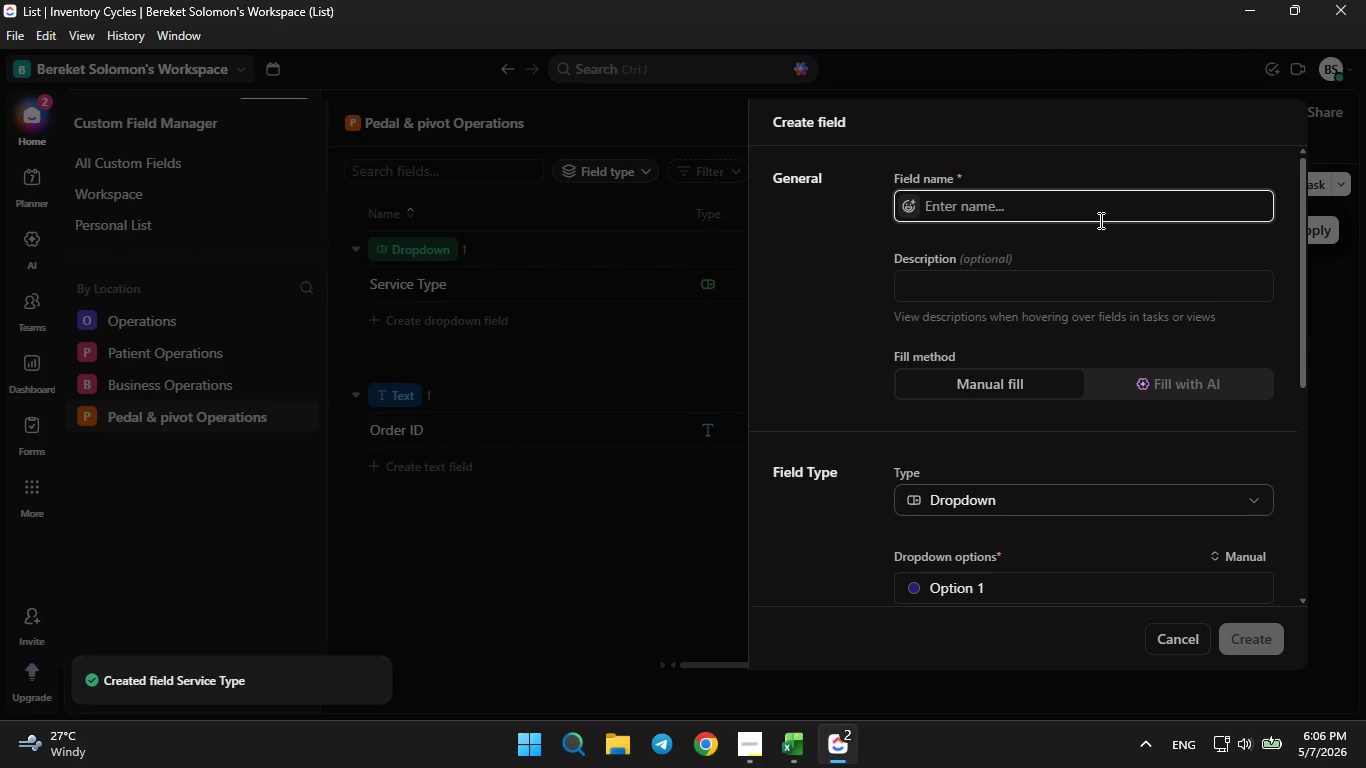 
type(Mech)
 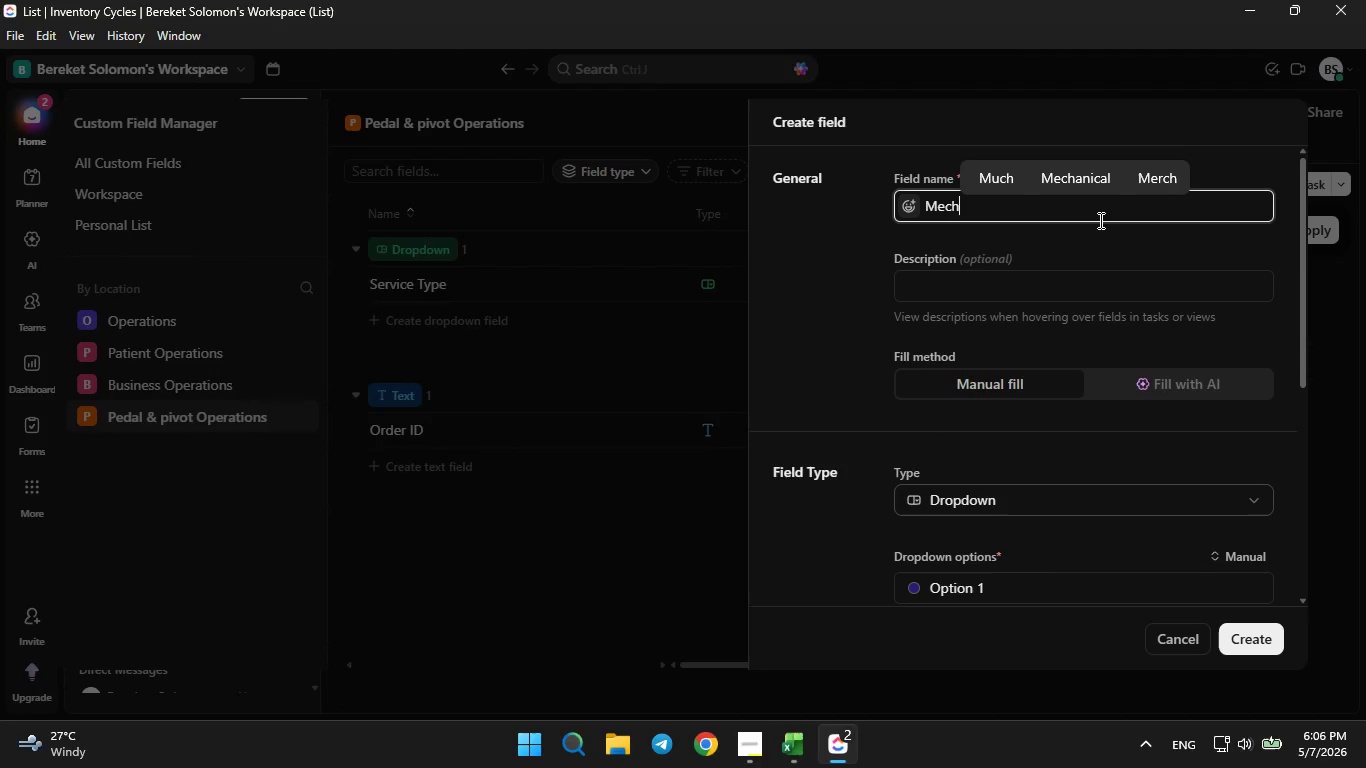 
wait(5.8)
 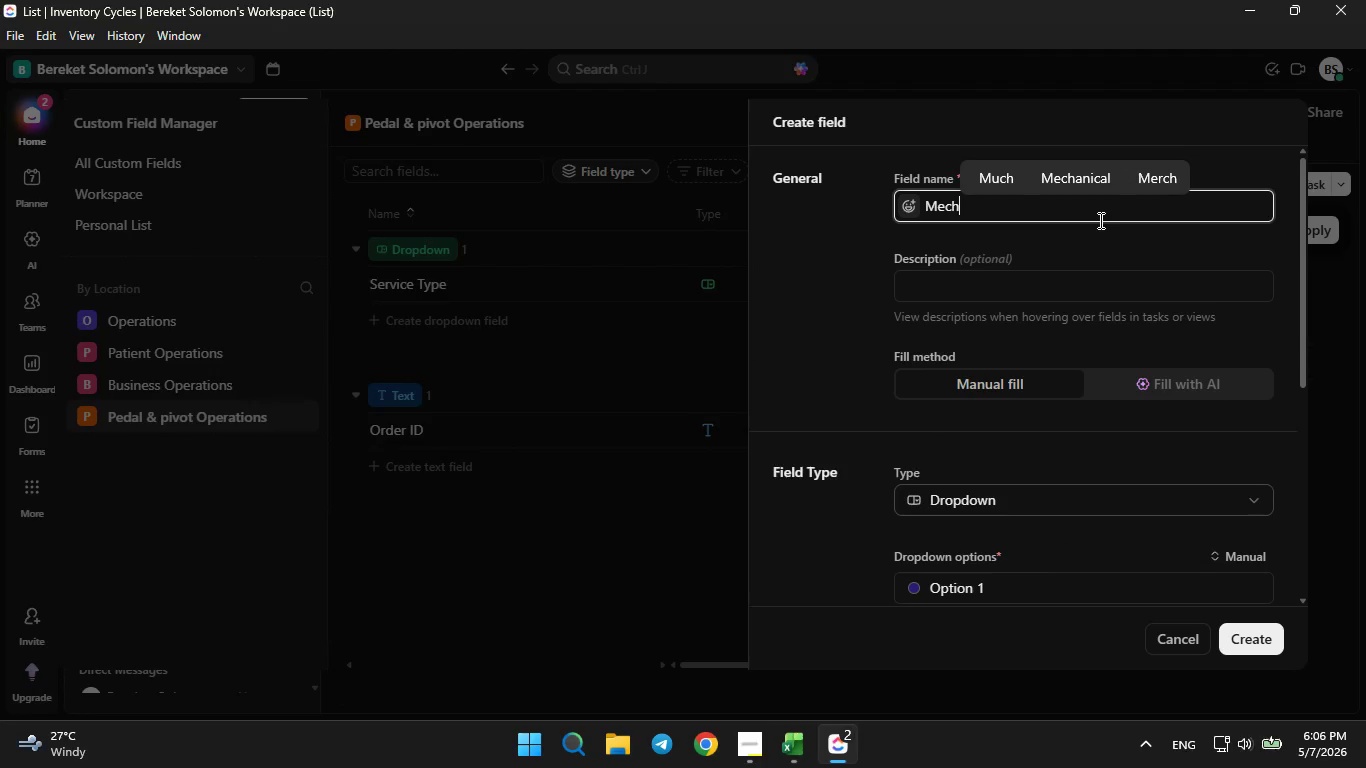 
type(anic Name)
 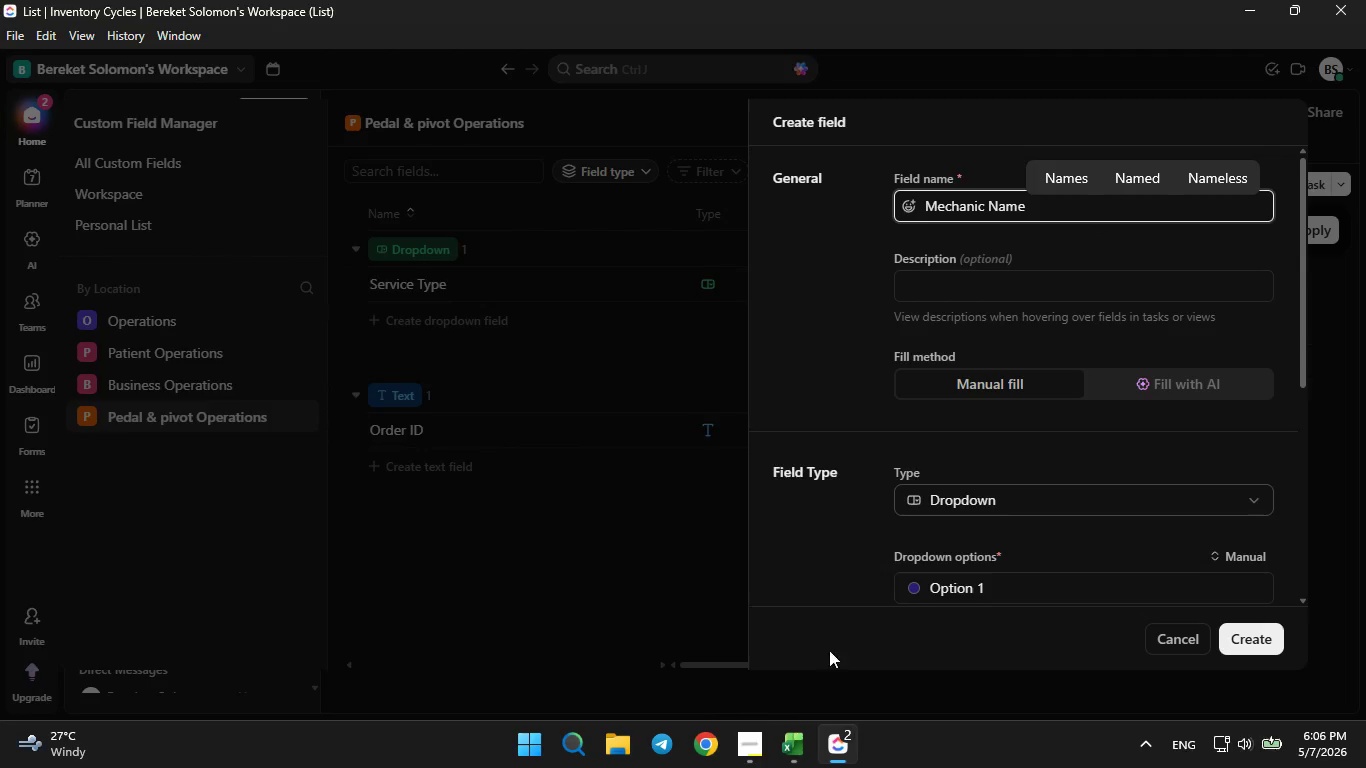 
left_click([812, 741])
 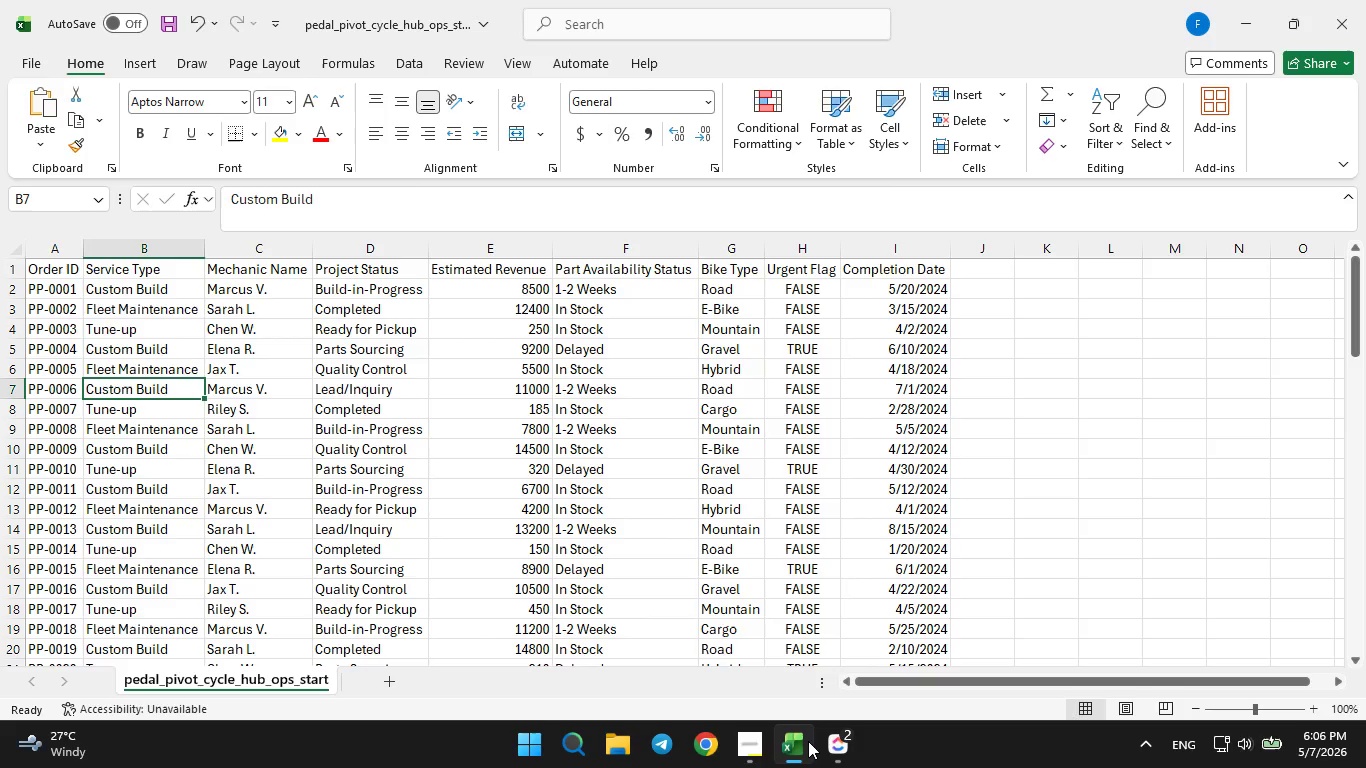 
left_click([808, 741])
 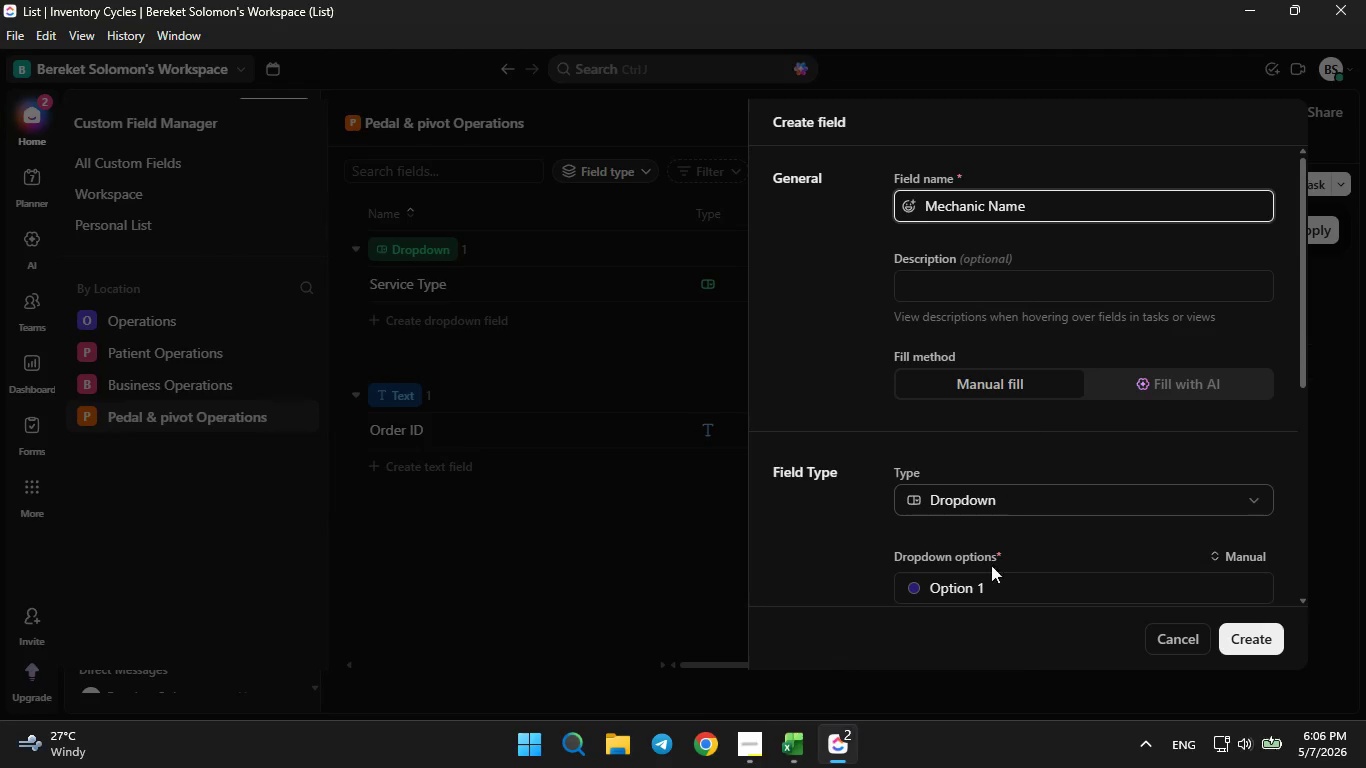 
left_click([990, 575])
 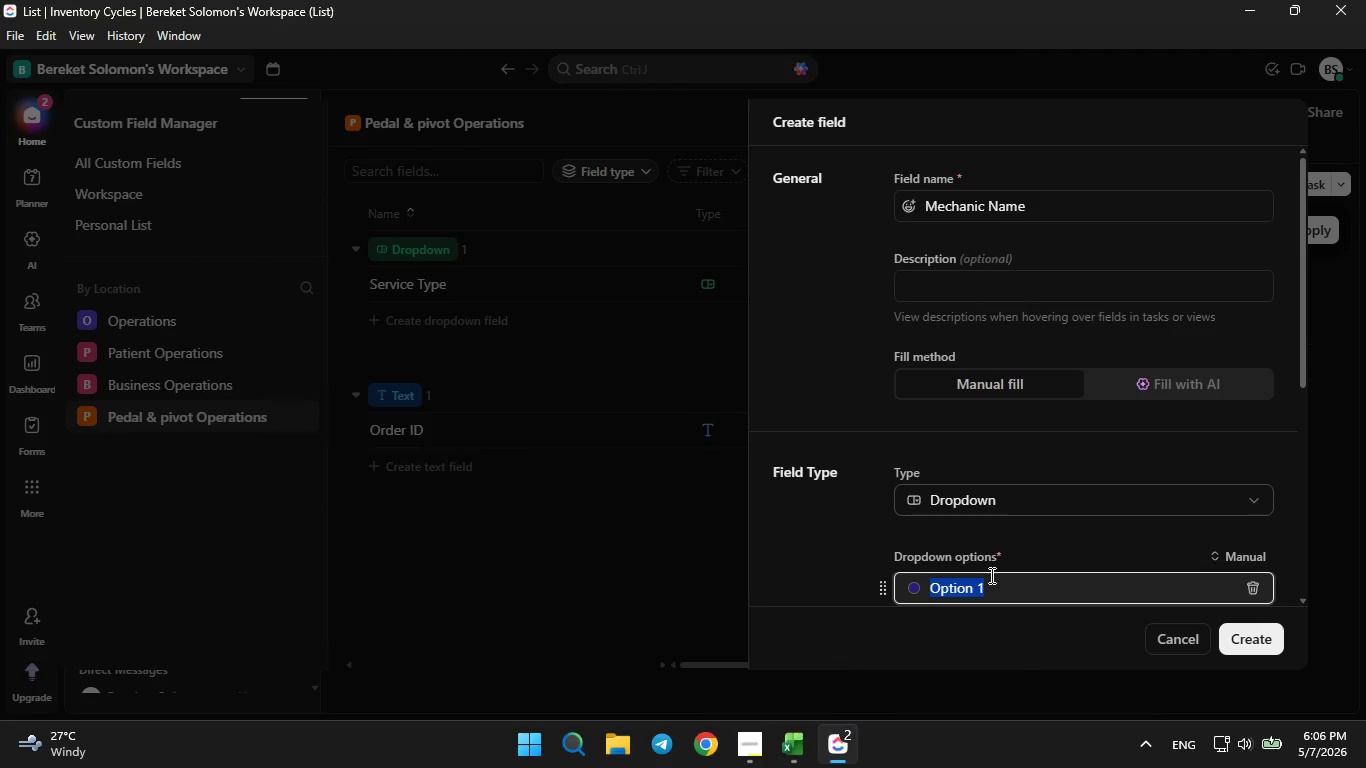 
key(Backspace)
type(Marcus V.)
 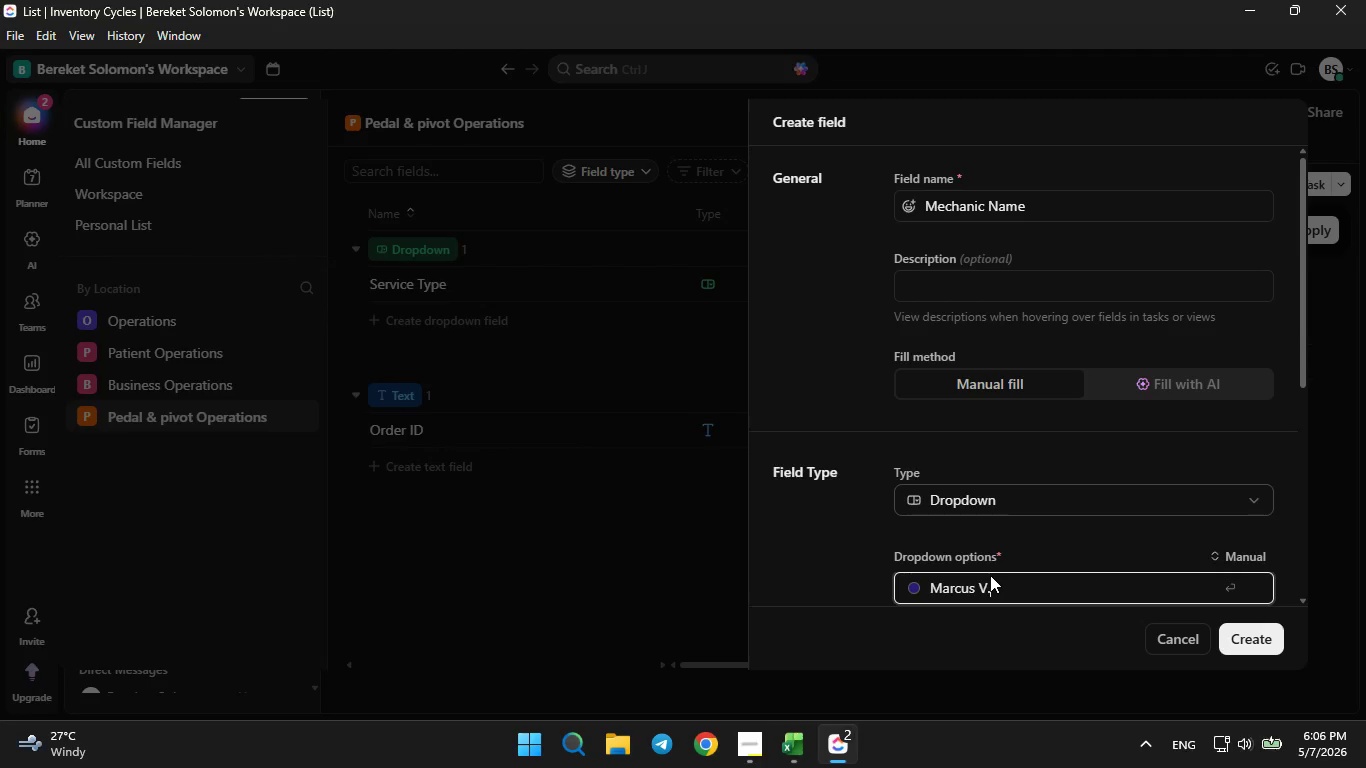 
scroll: coordinate [990, 592], scroll_direction: down, amount: 3.0
 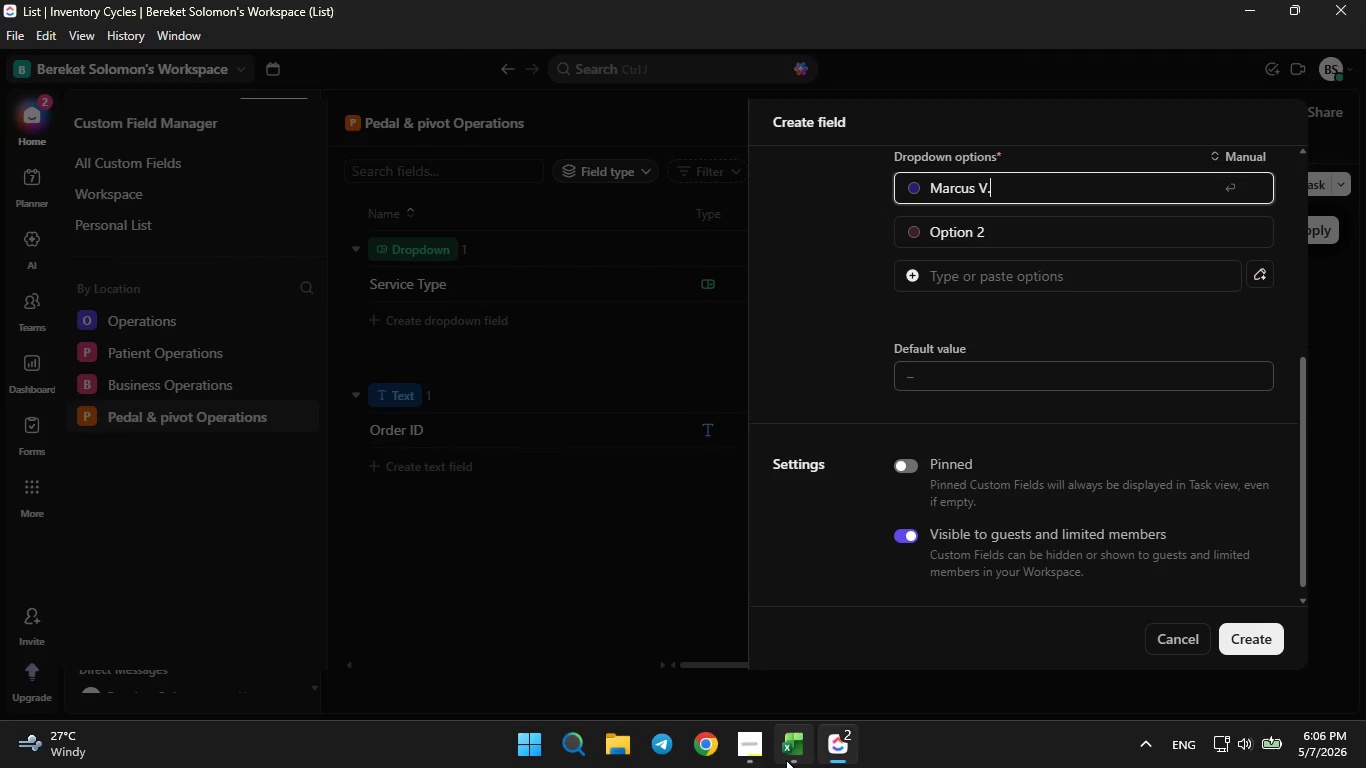 
double_click([786, 760])
 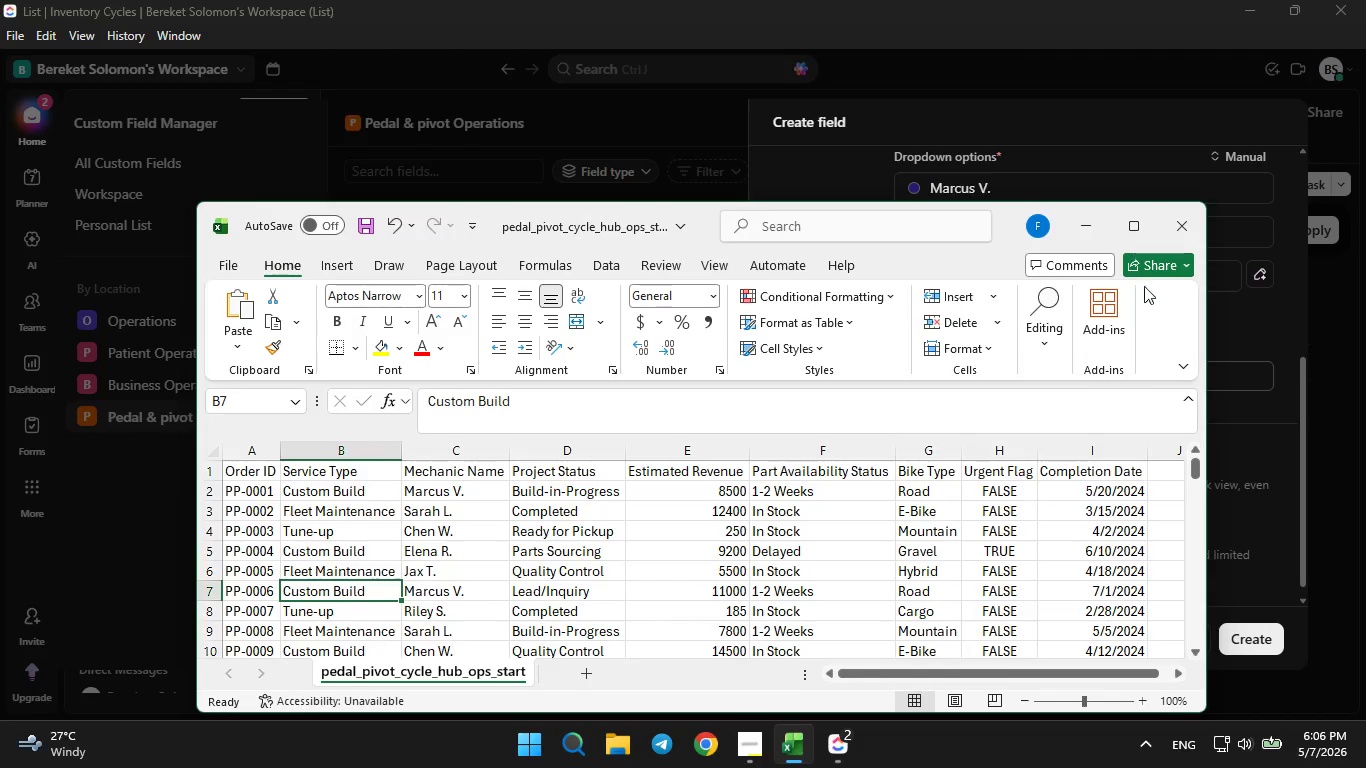 
left_click([1138, 229])
 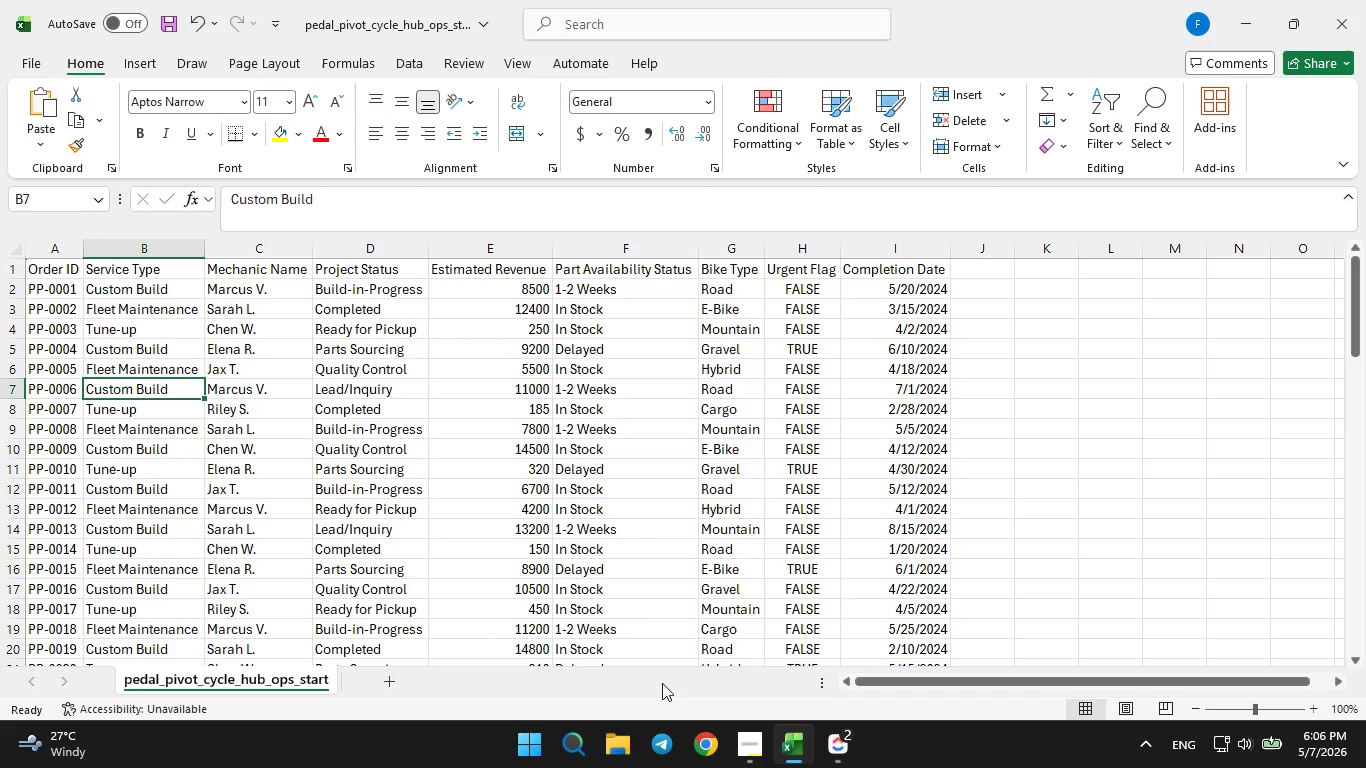 
left_click([831, 751])
 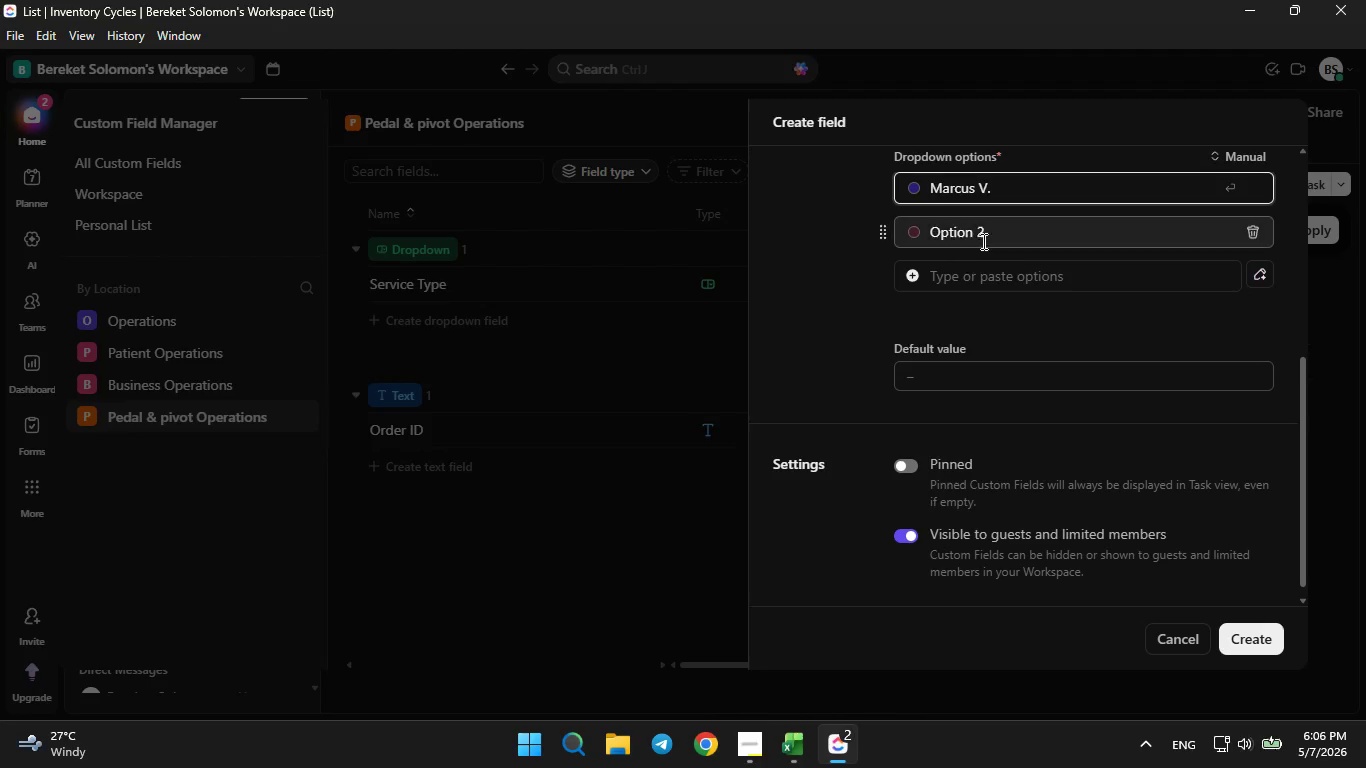 
left_click([989, 231])
 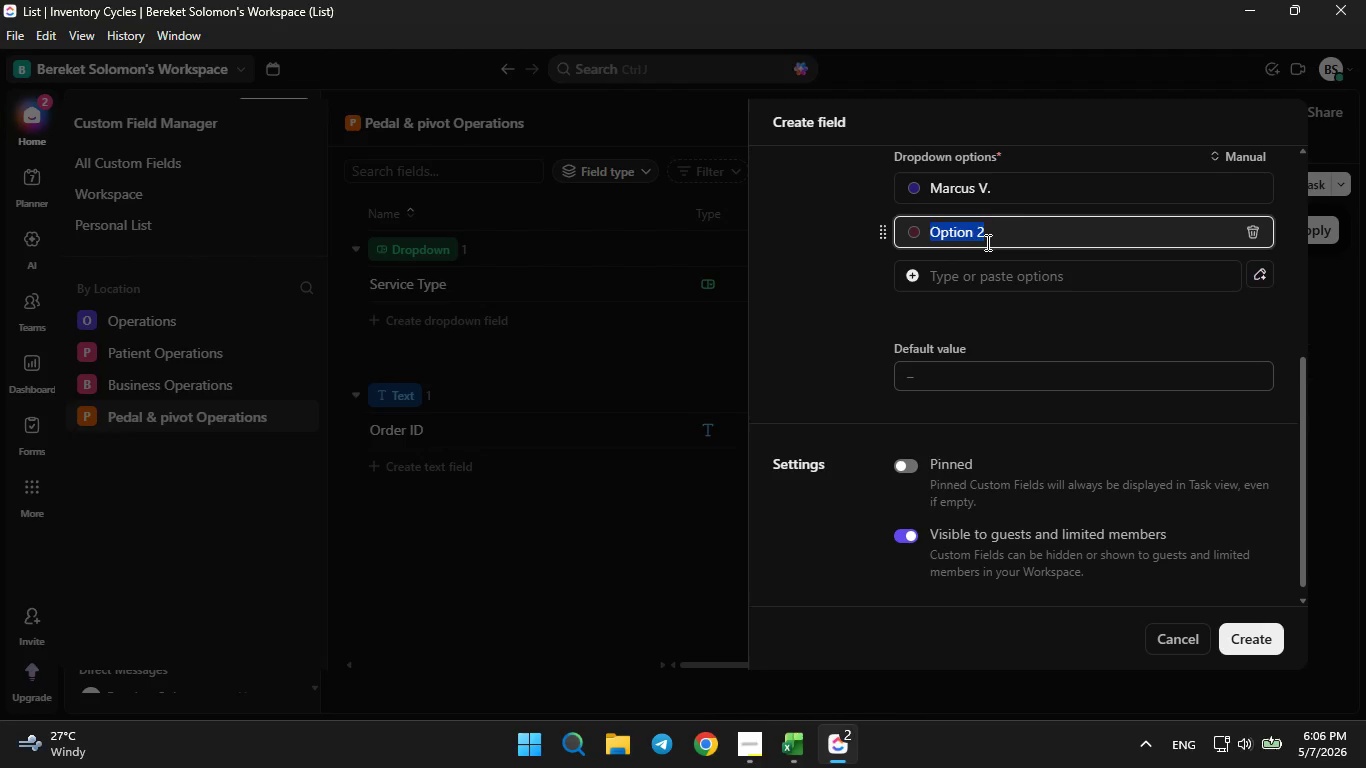 
key(Backspace)
type(Sarah L.)
 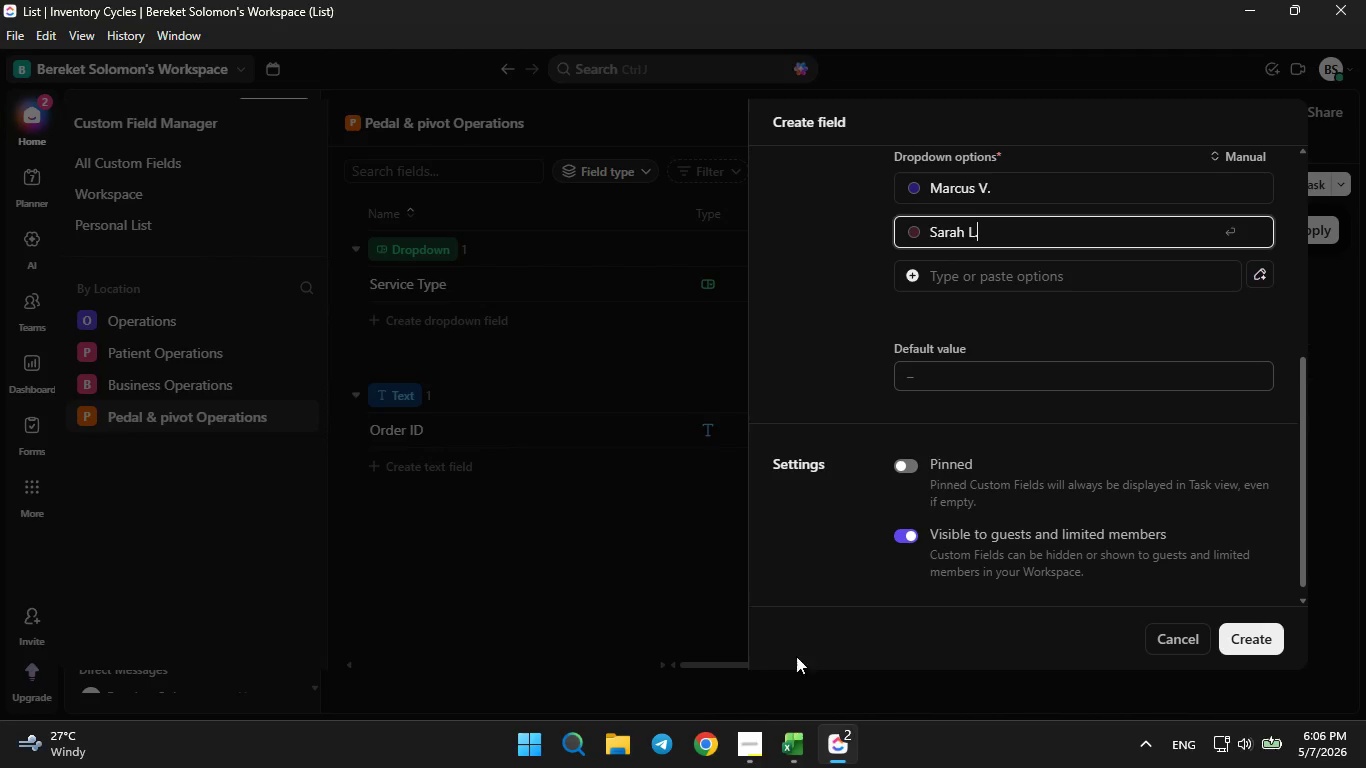 
left_click([785, 764])
 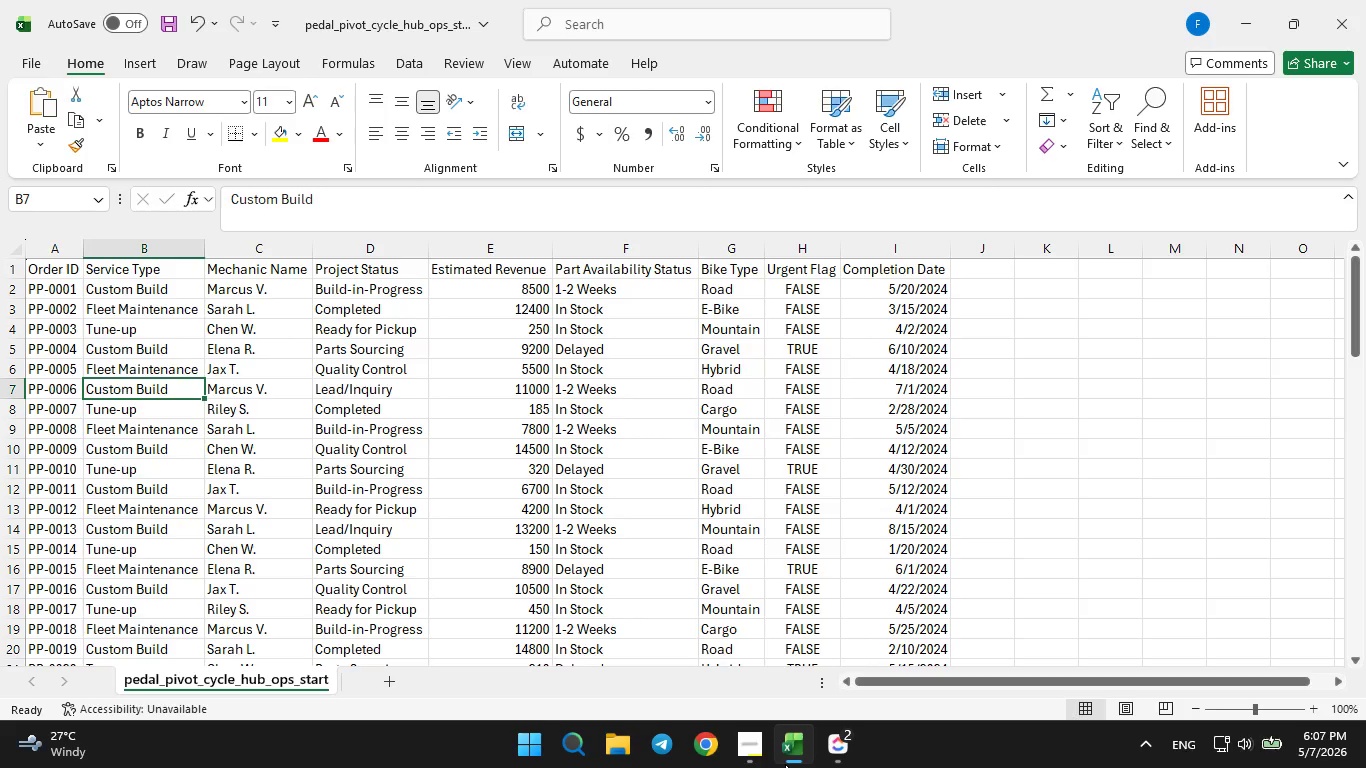 
left_click([785, 764])
 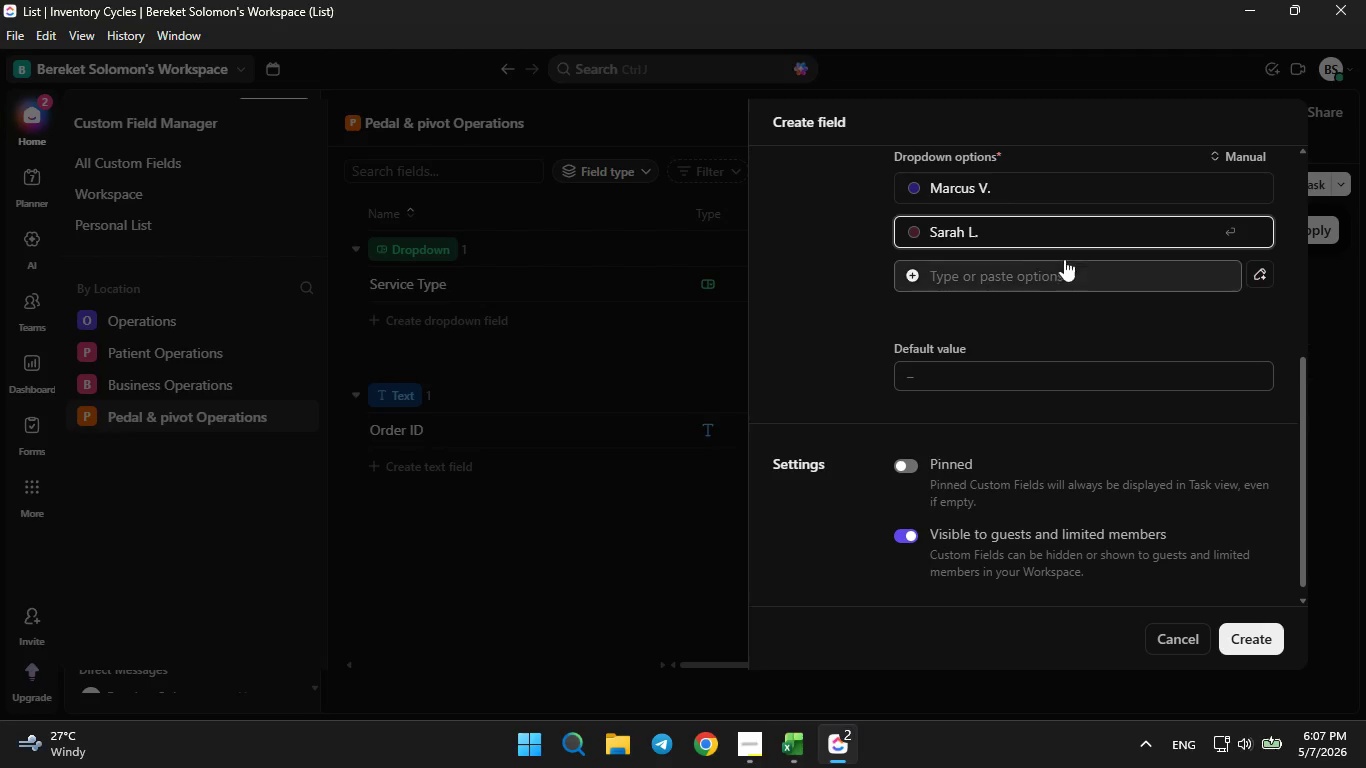 
left_click([1059, 269])
 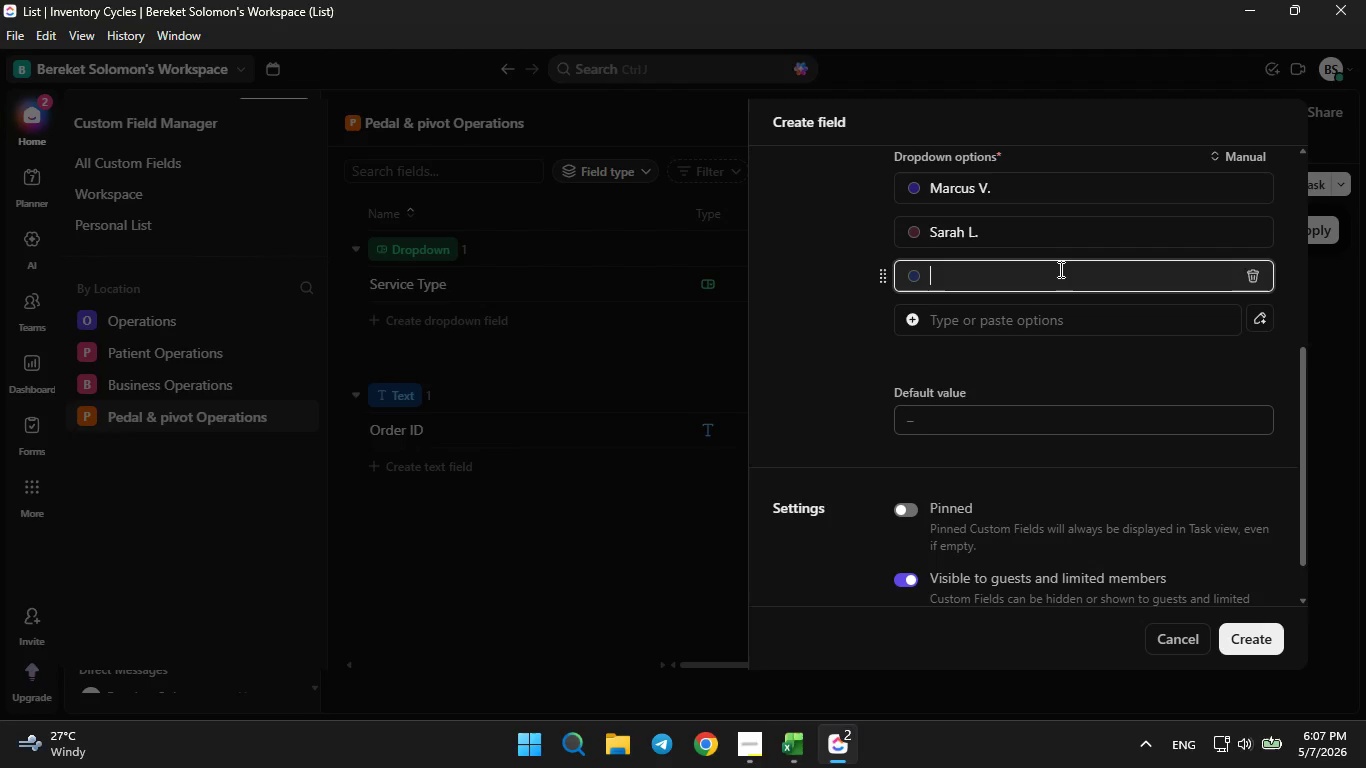 
type(CHEN W.)
 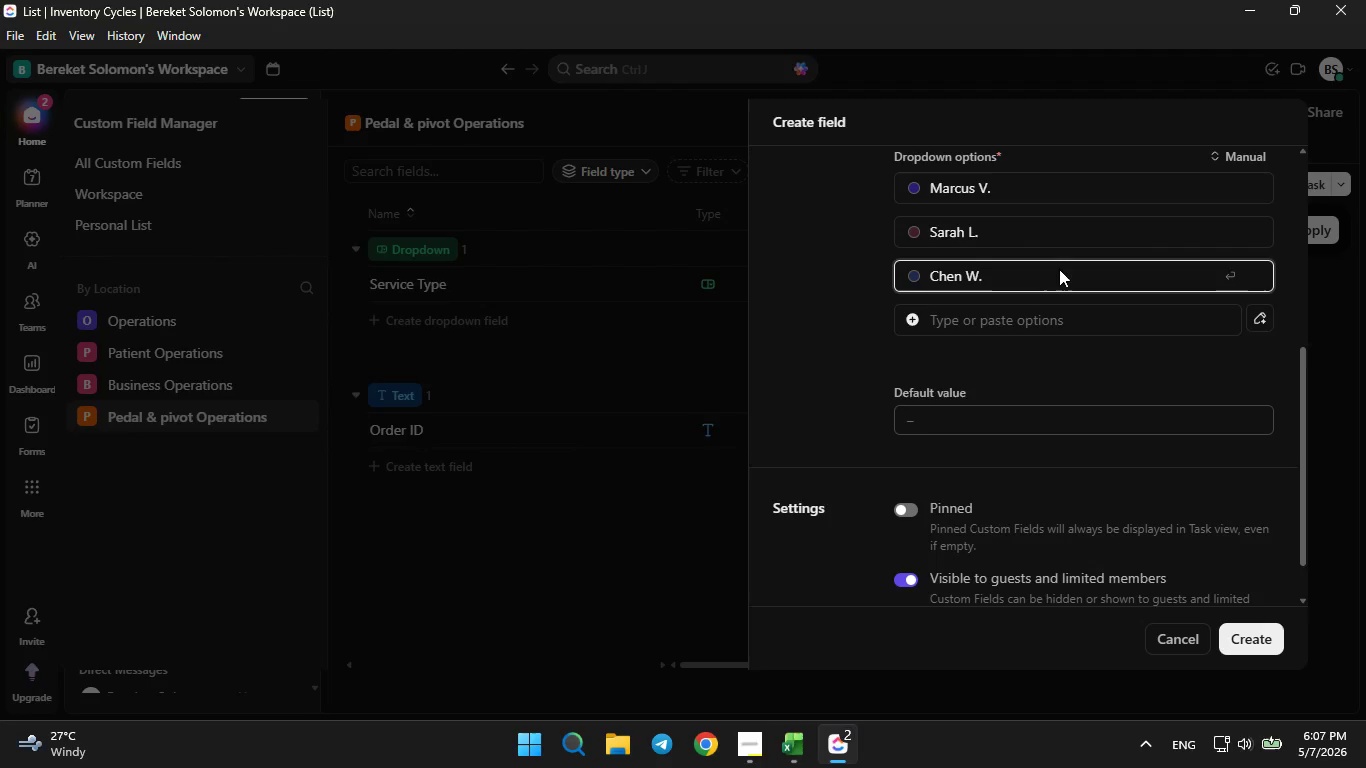 
hold_key(key=CapsLock, duration=1.19)
 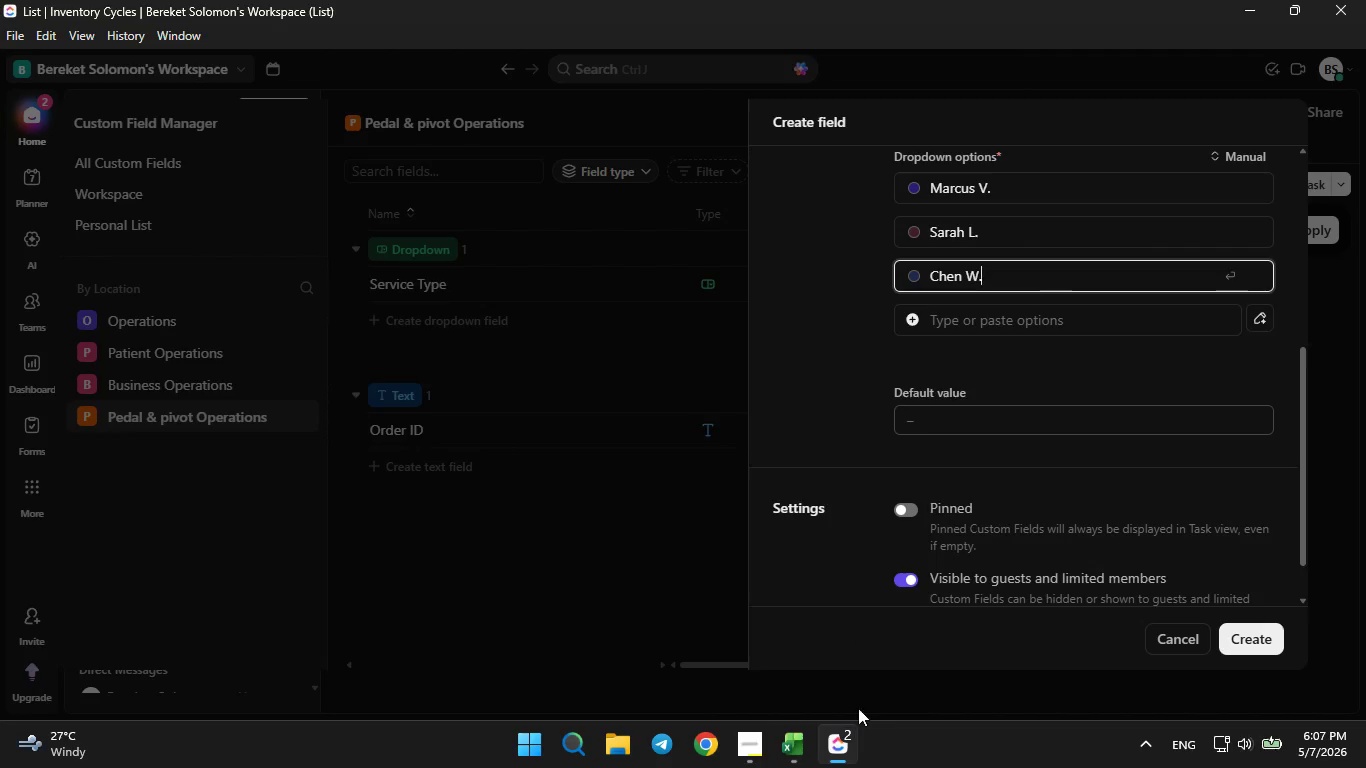 
left_click([936, 277])
 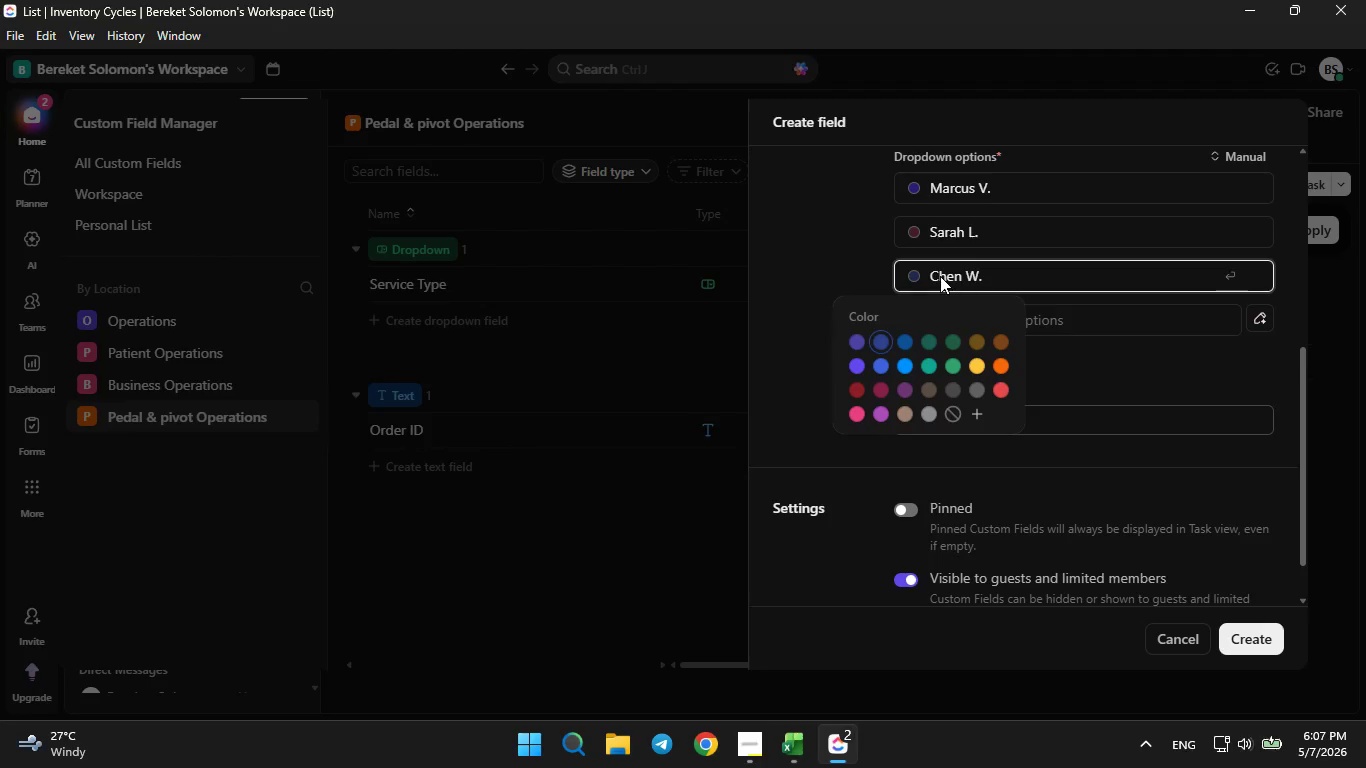 
double_click([940, 276])
 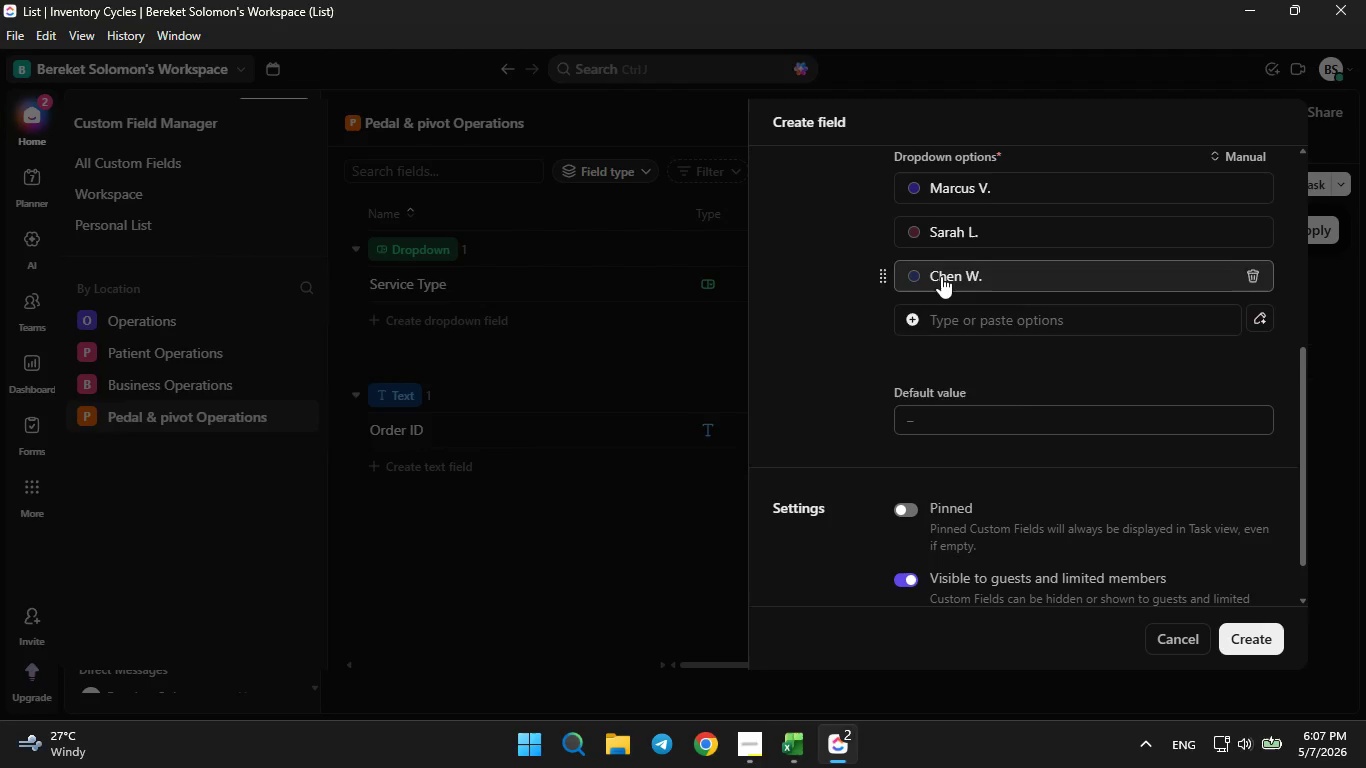 
triple_click([941, 276])
 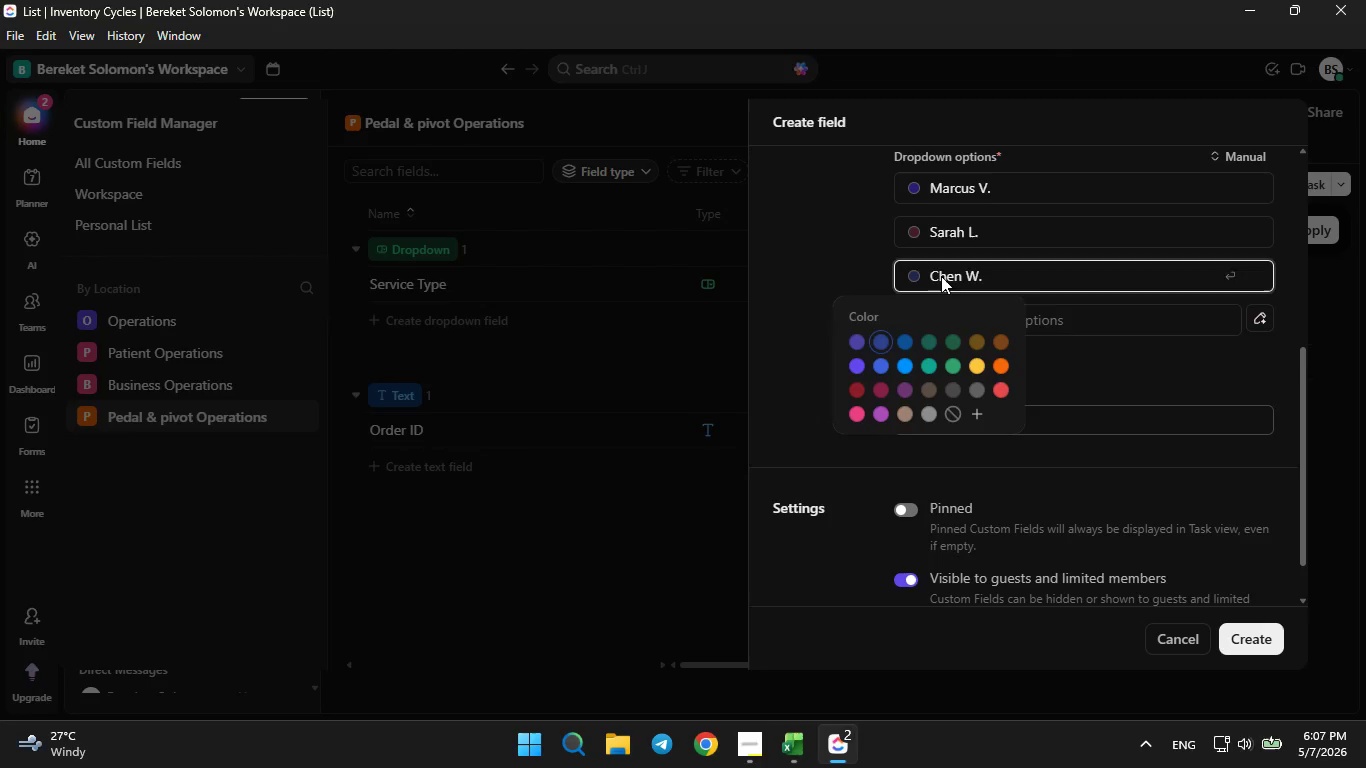 
left_click([941, 276])
 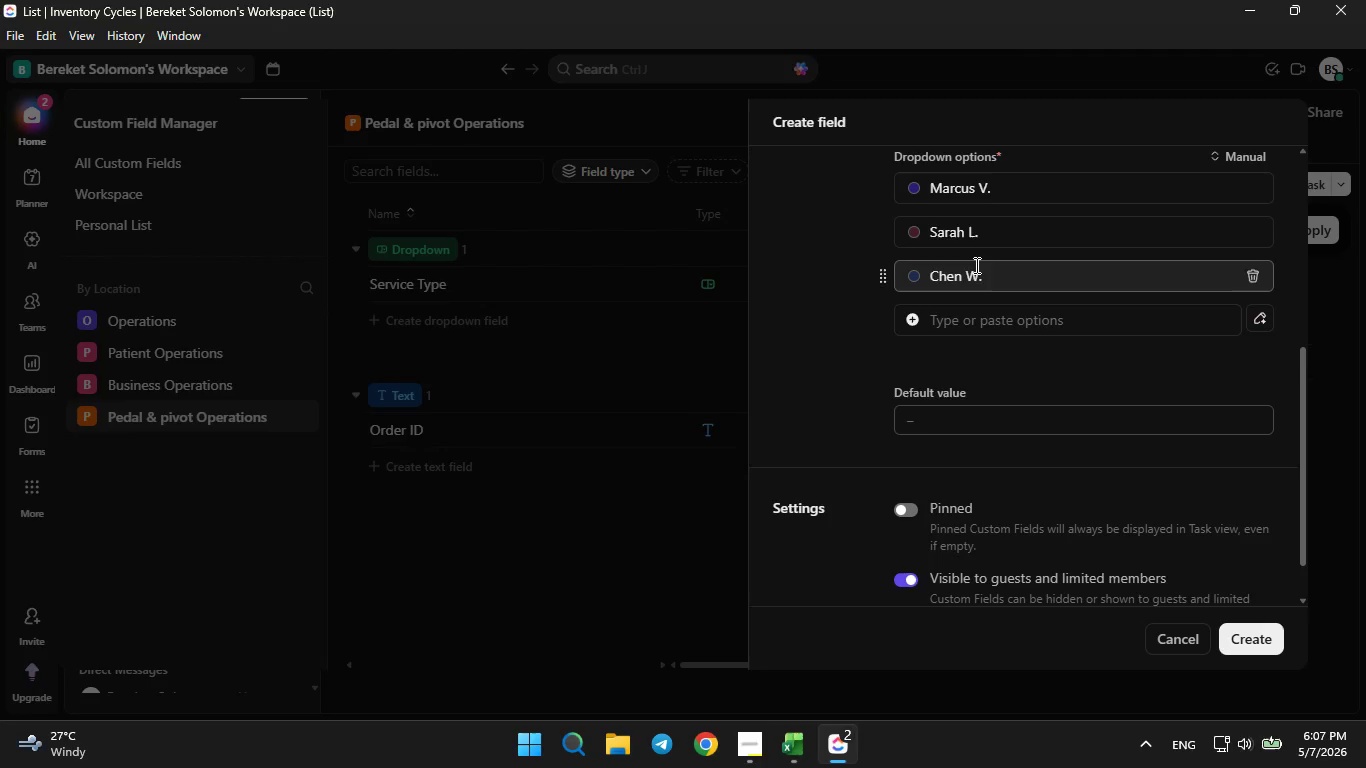 
double_click([976, 265])
 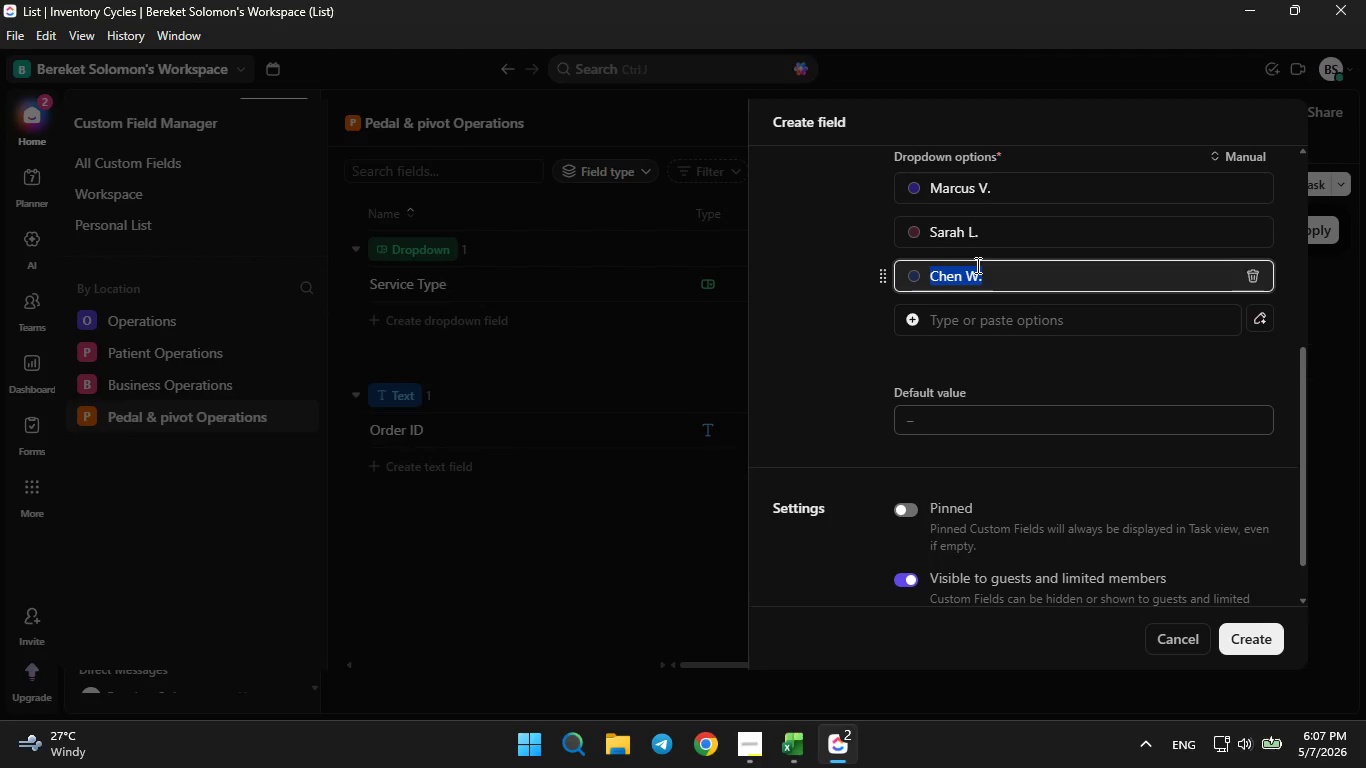 
key(ArrowLeft)
 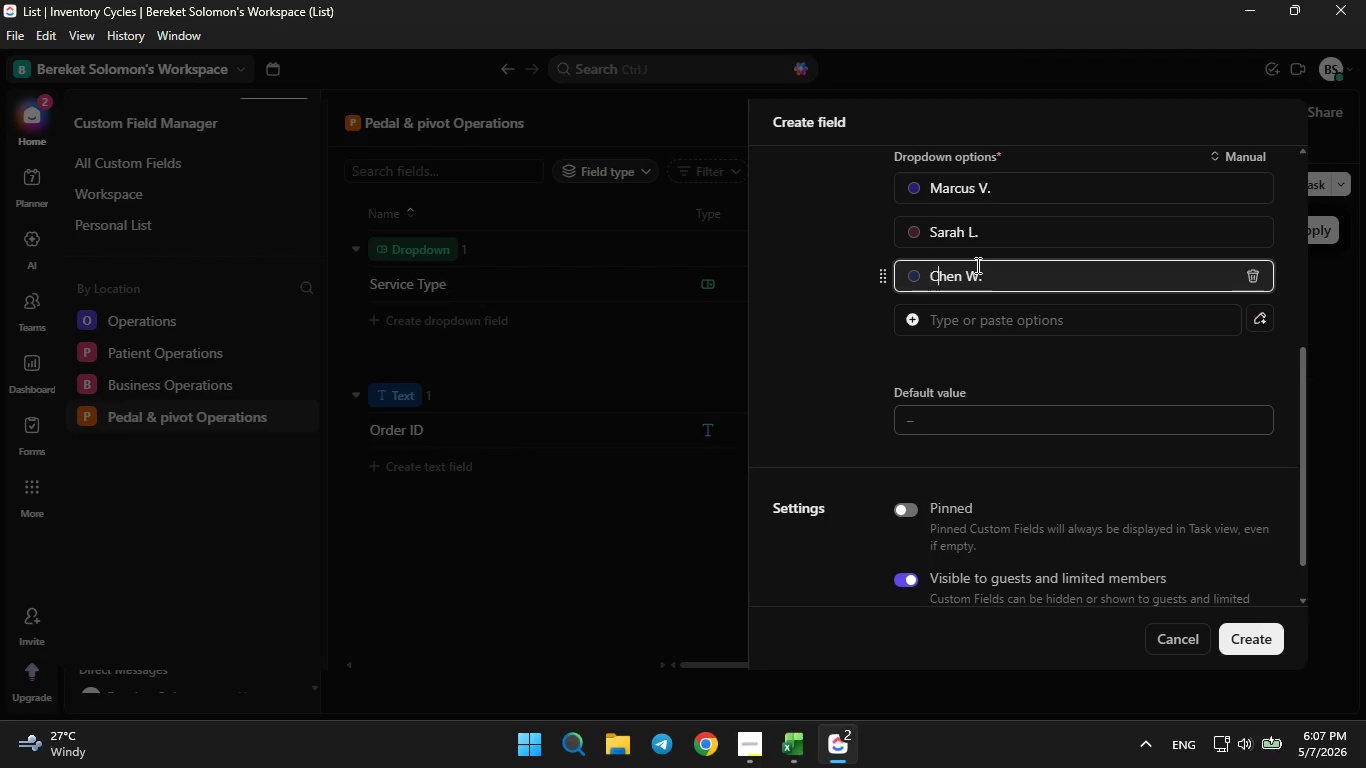 
key(ArrowRight)
 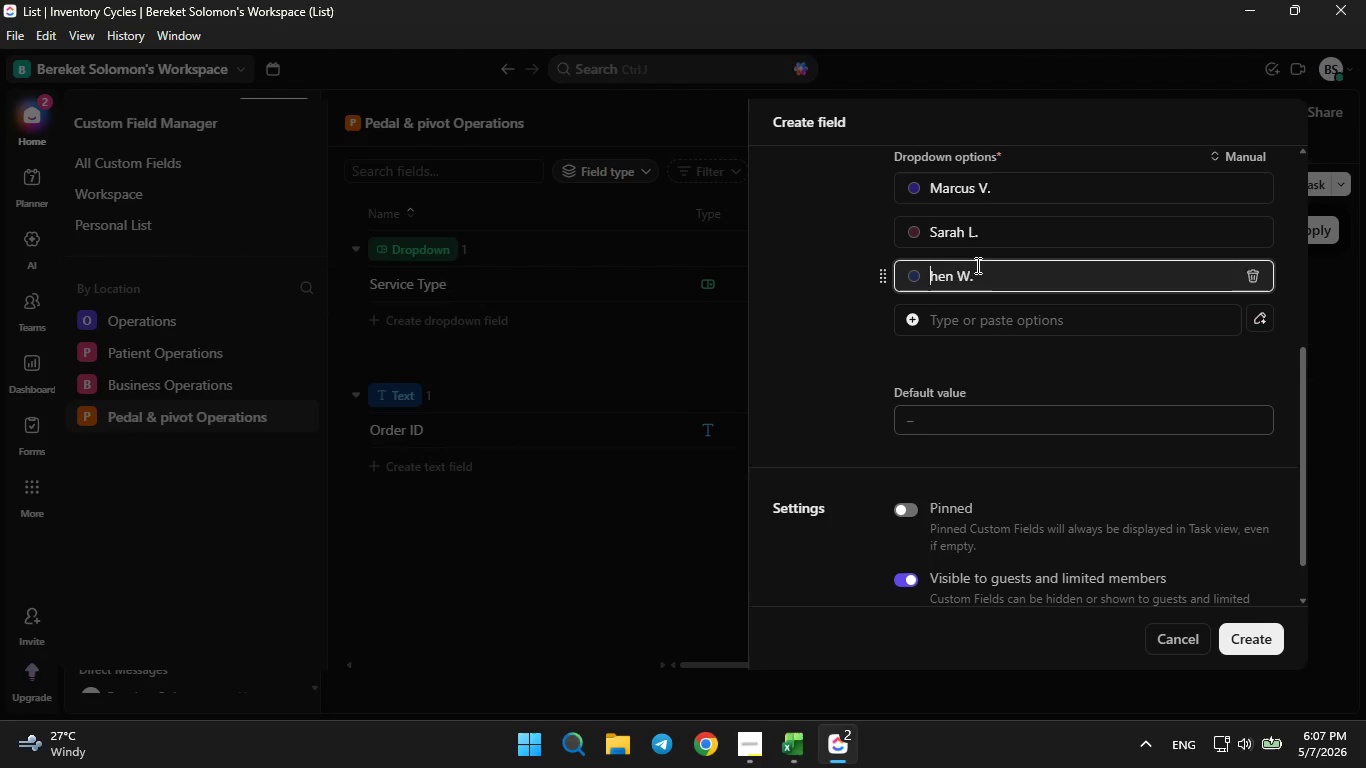 
key(Backspace)
 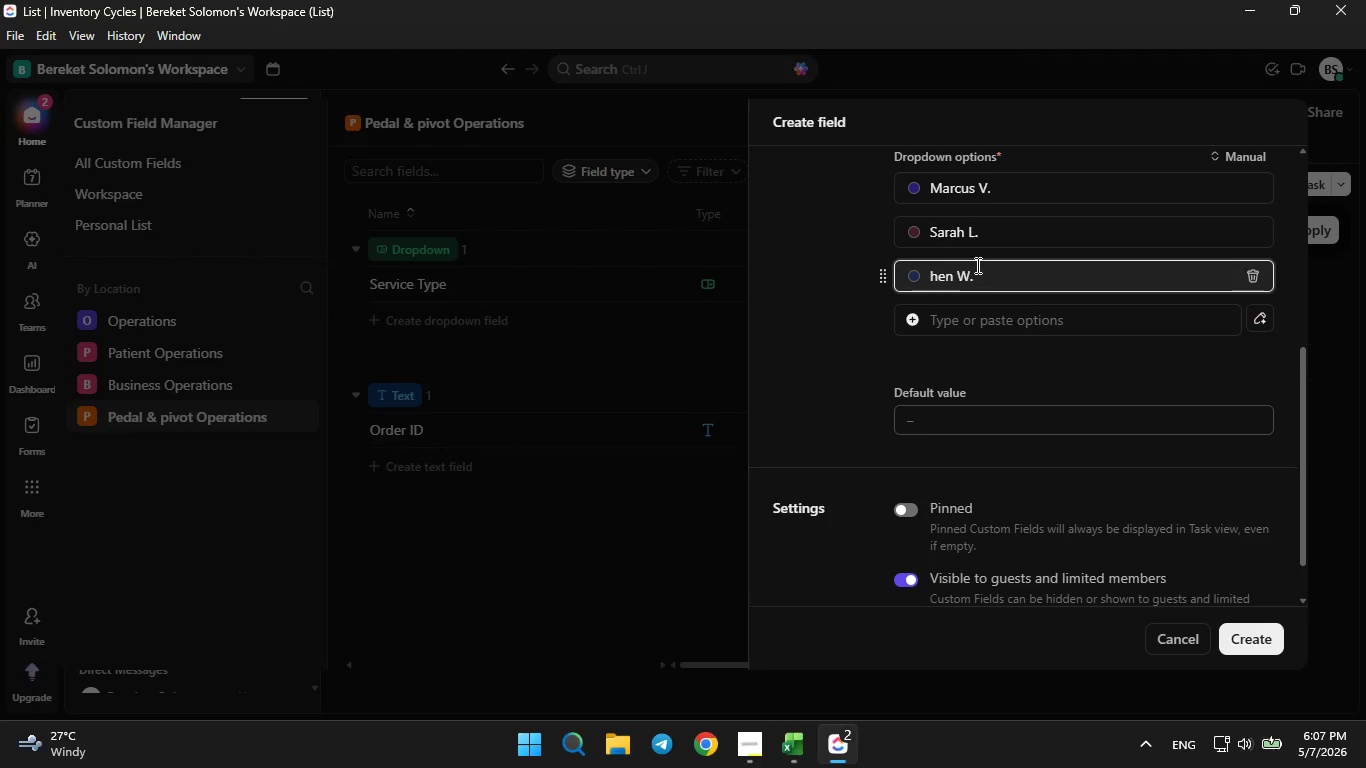 
key(CapsLock)
 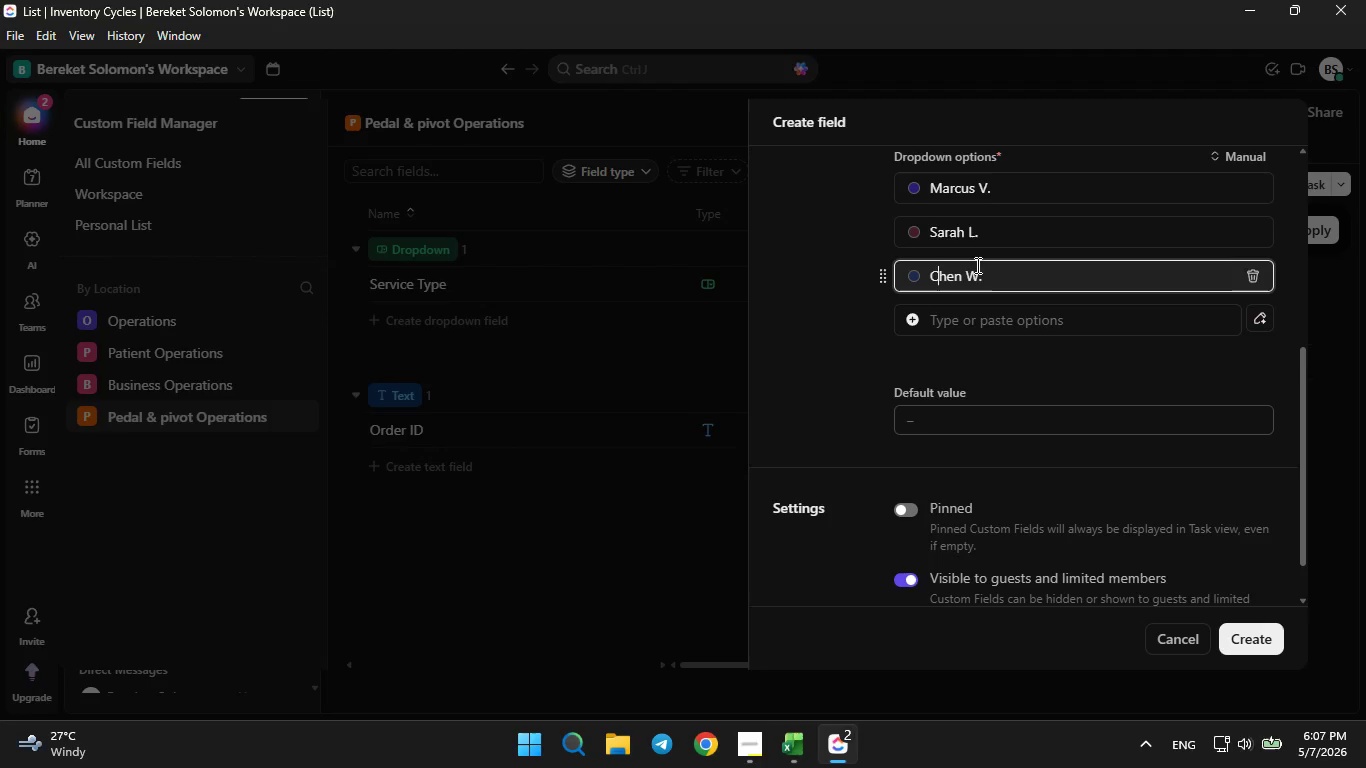 
key(C)
 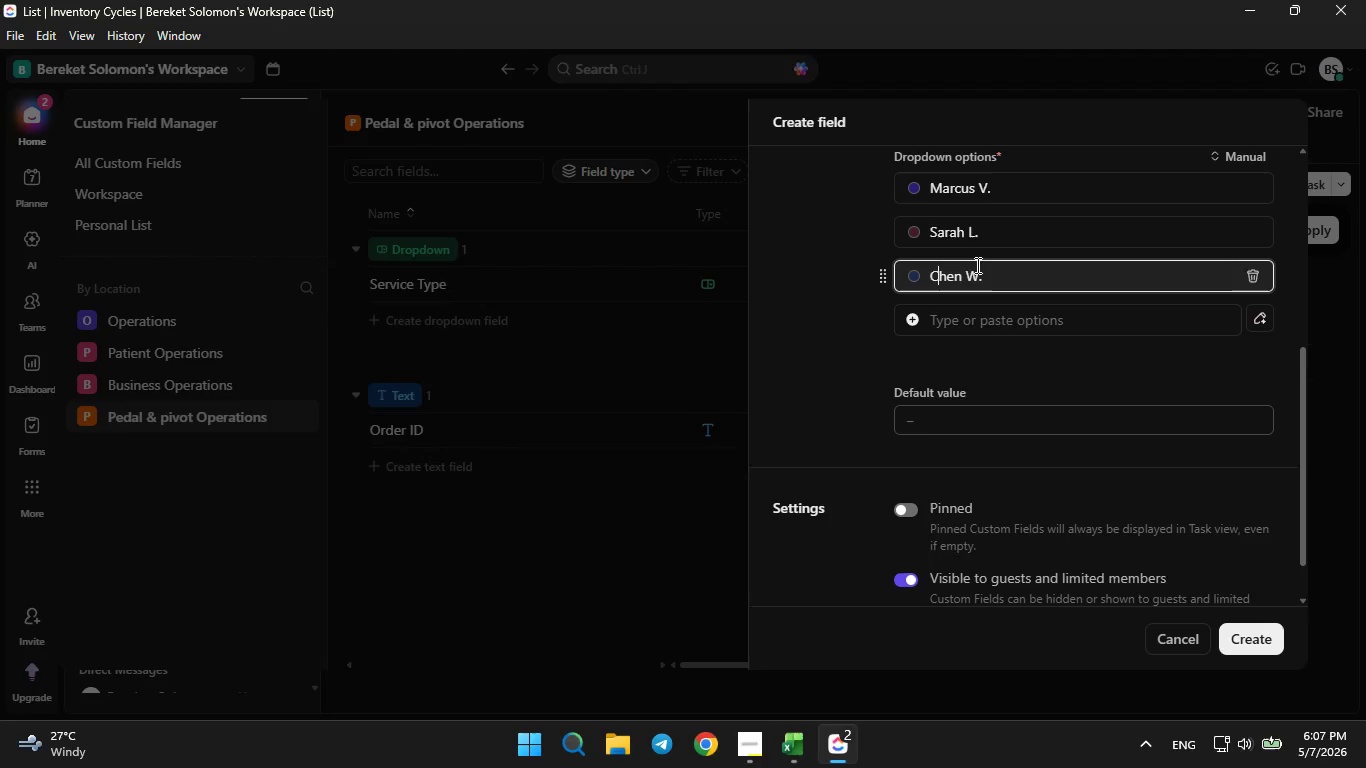 
key(CapsLock)
 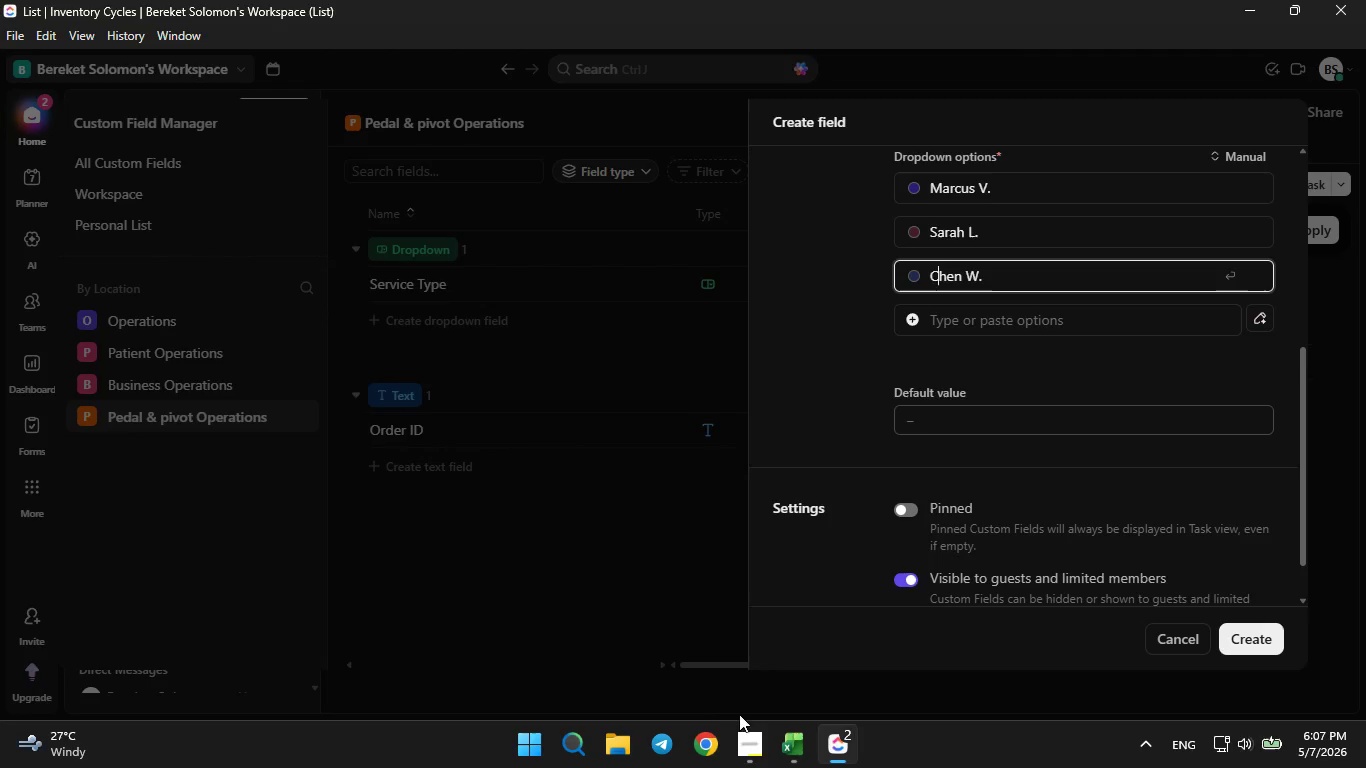 
left_click([789, 744])
 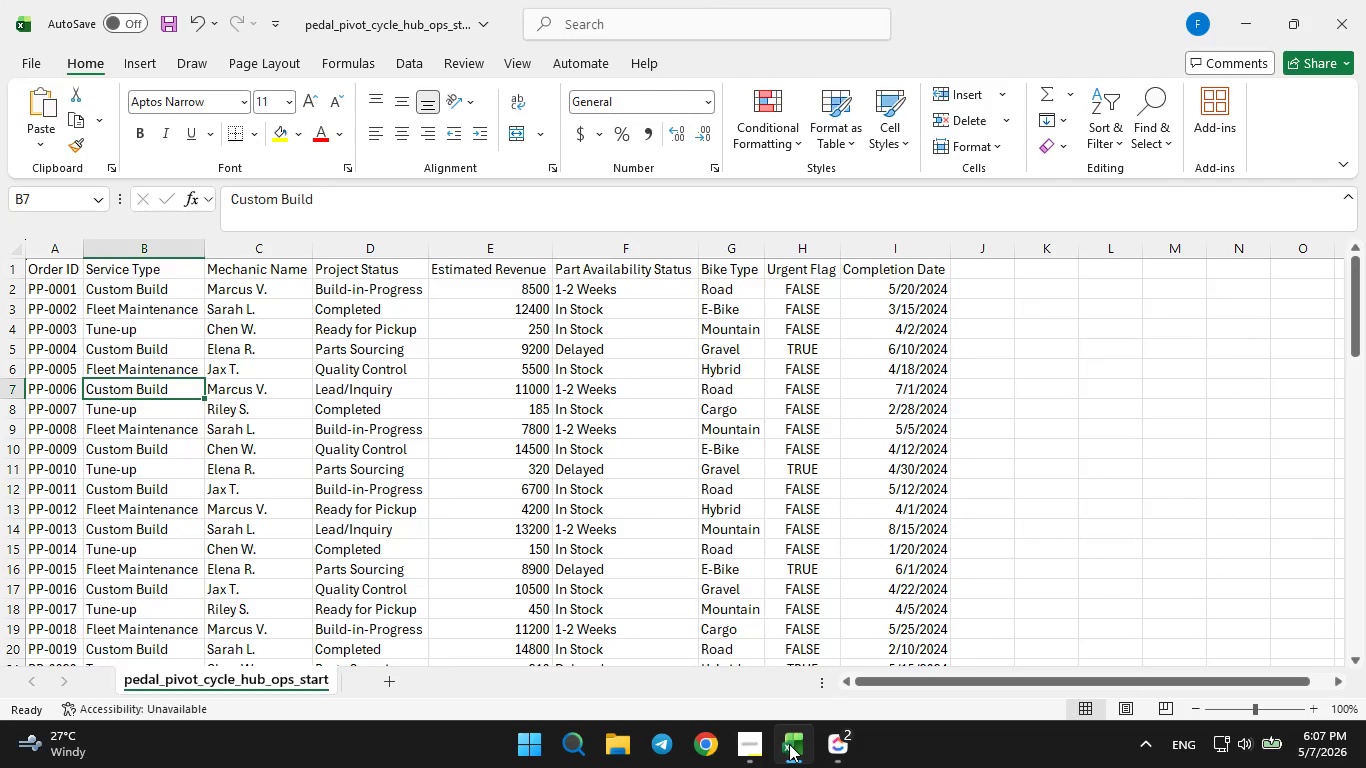 
left_click([789, 744])
 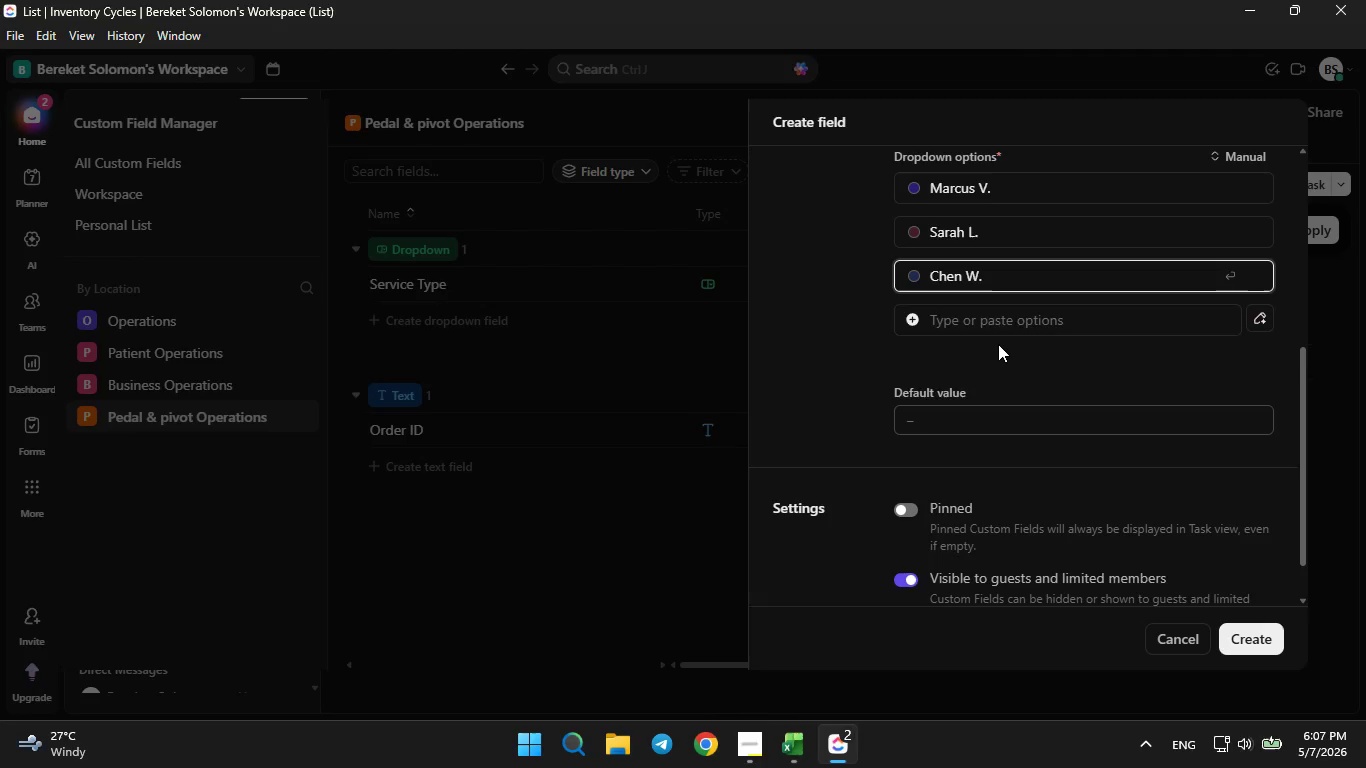 
left_click([1006, 319])
 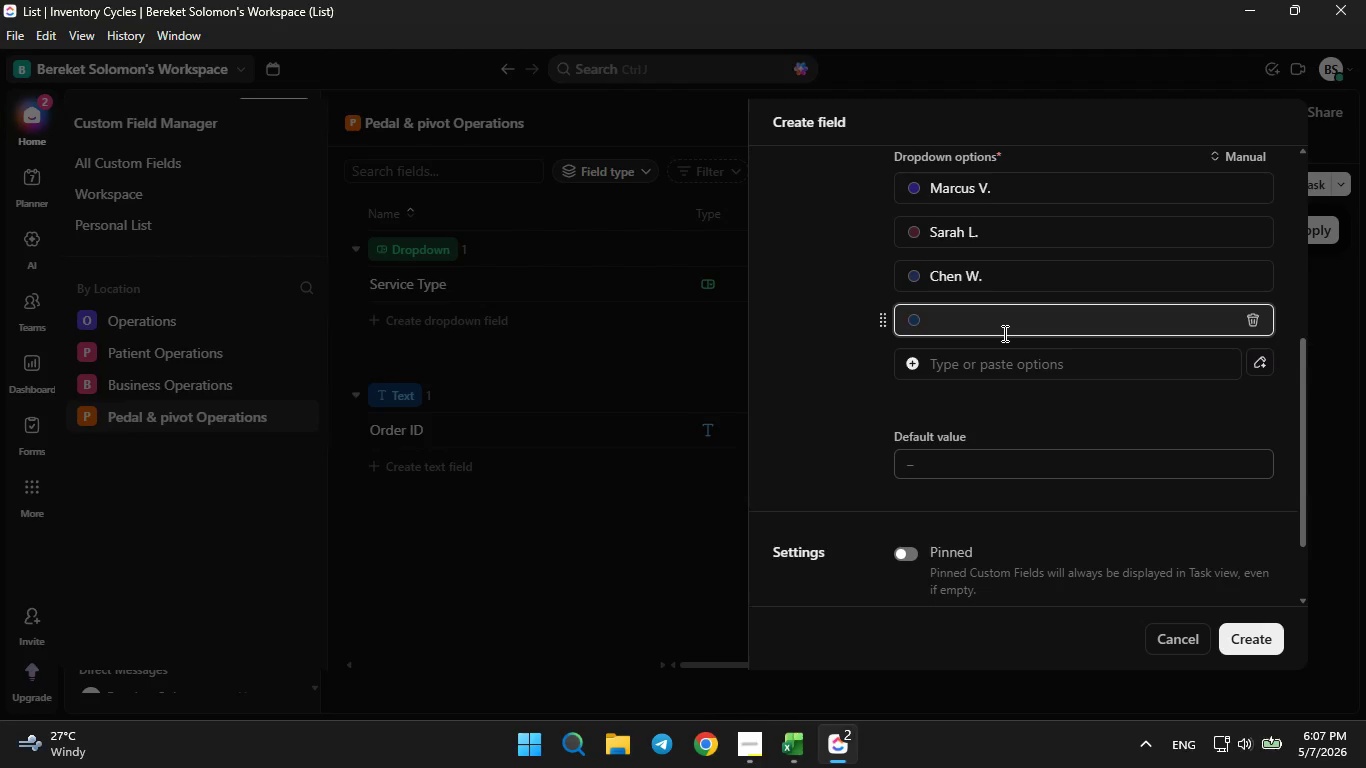 
type(Elena R.)
 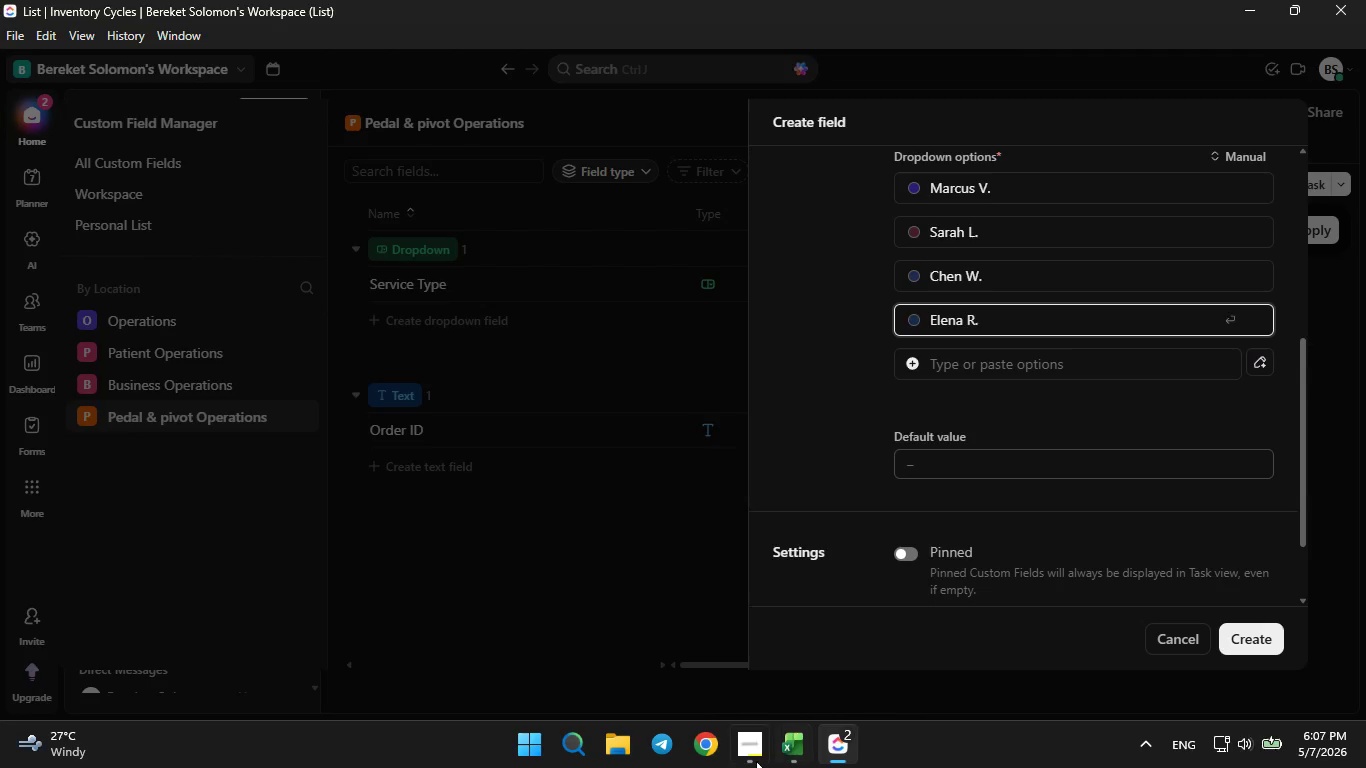 
left_click([778, 743])
 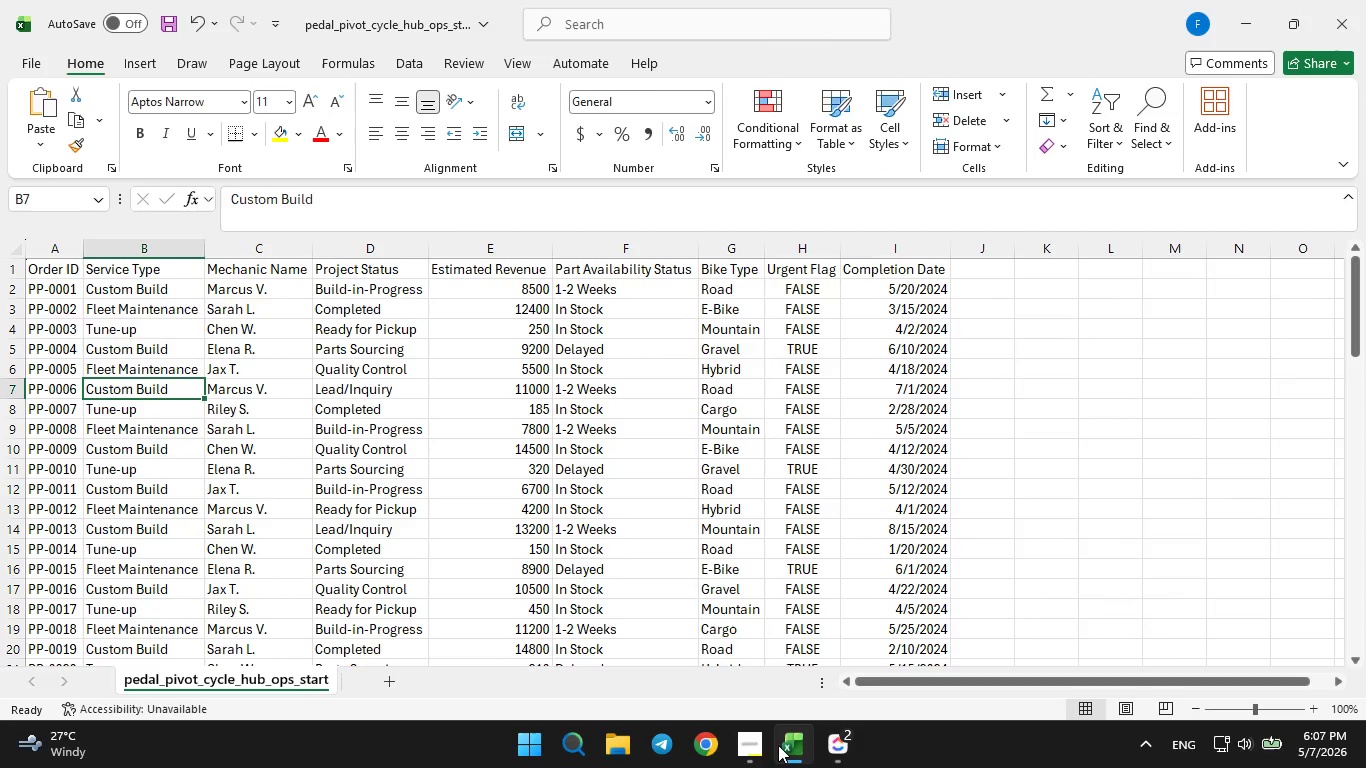 
left_click([778, 745])
 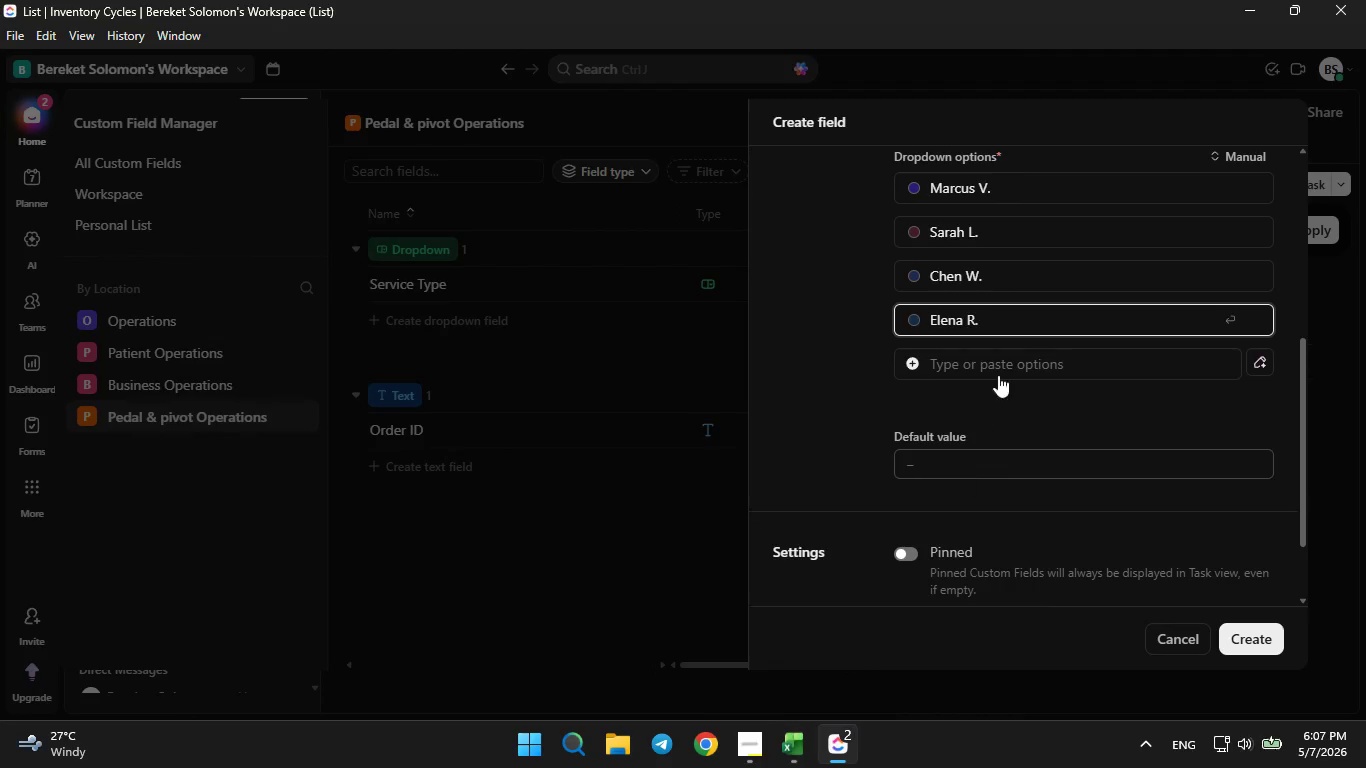 
left_click([1001, 365])
 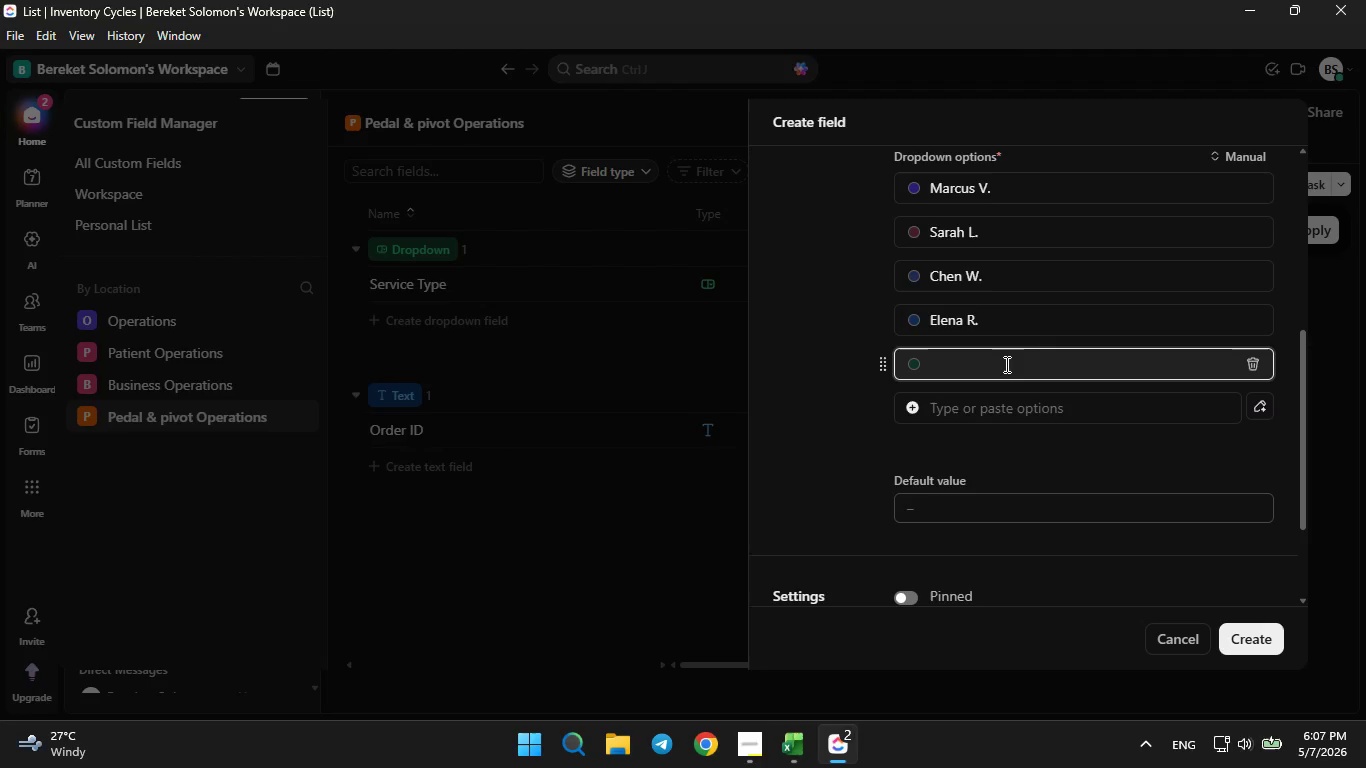 
type(Jax T.)
 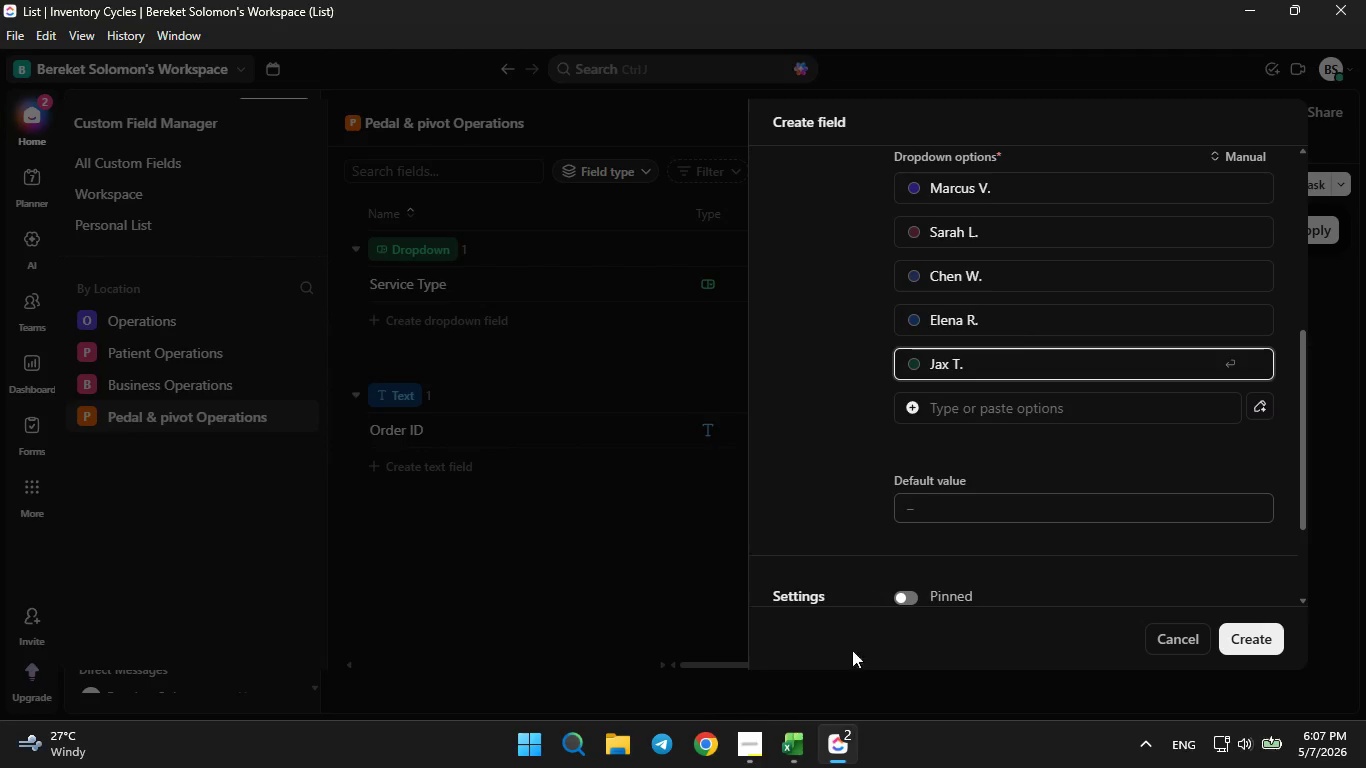 
left_click([800, 752])
 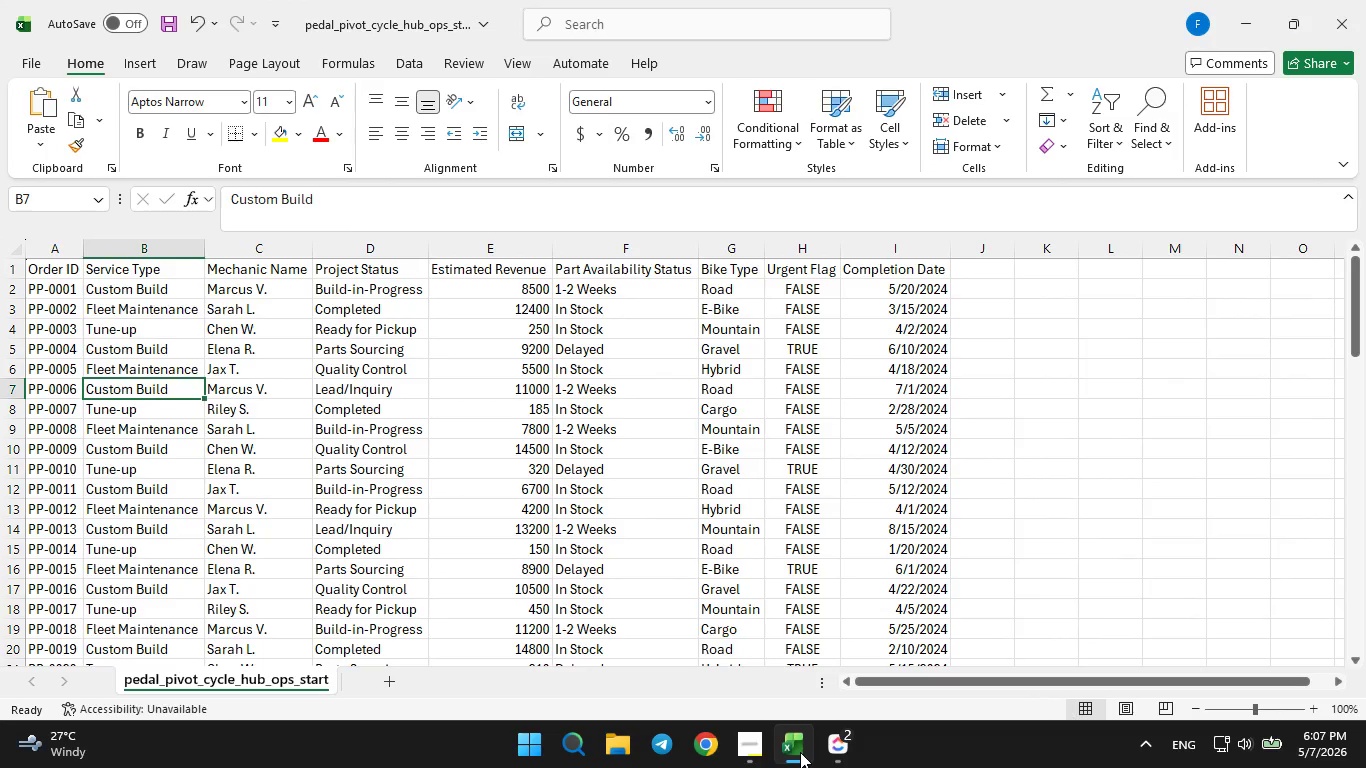 
left_click([800, 752])
 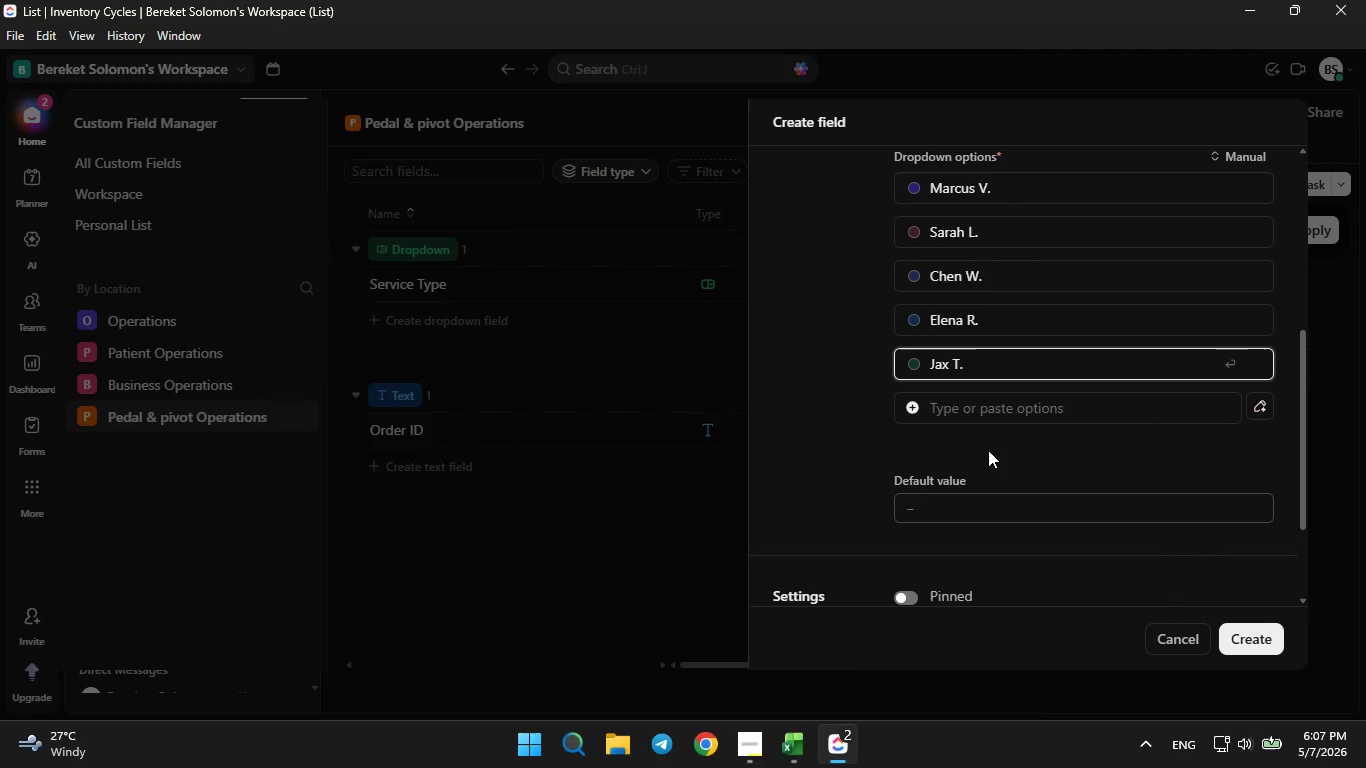 
left_click([1008, 418])
 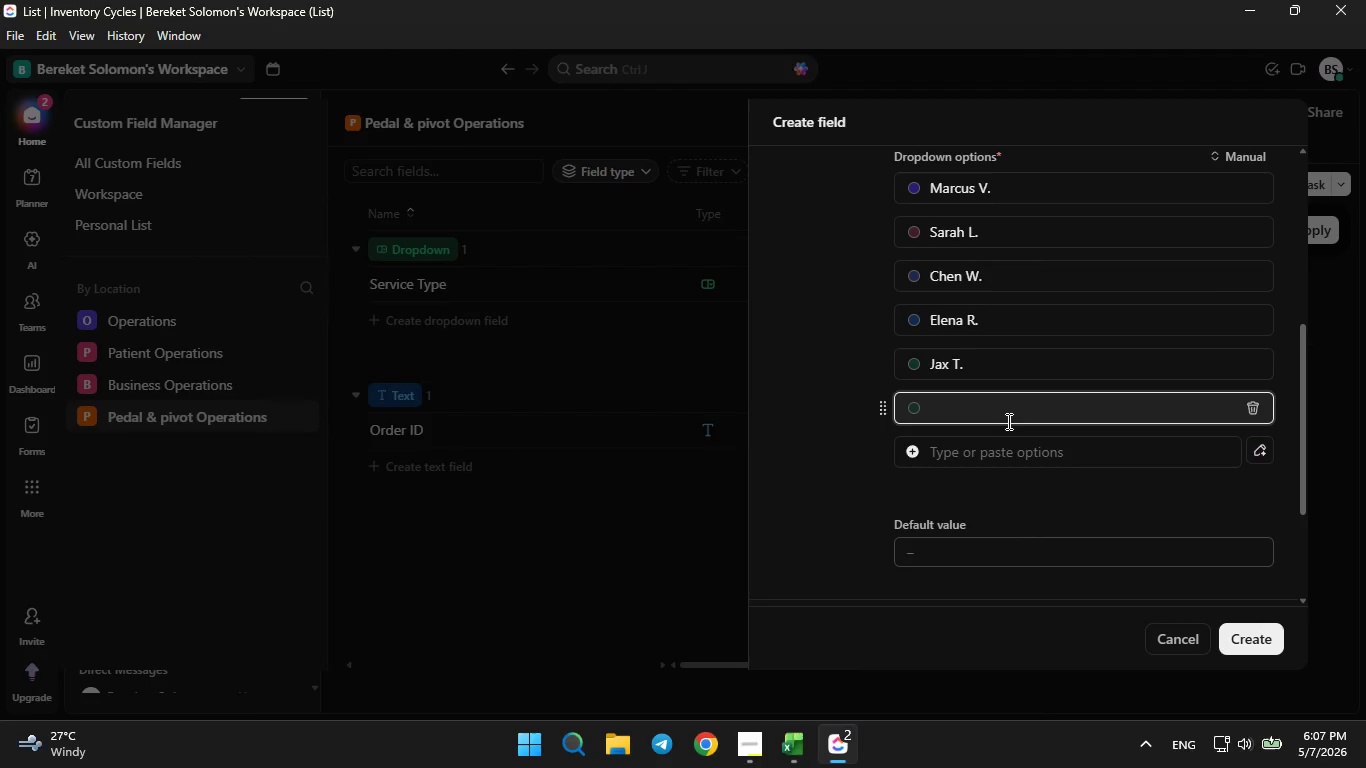 
type(Riely)
 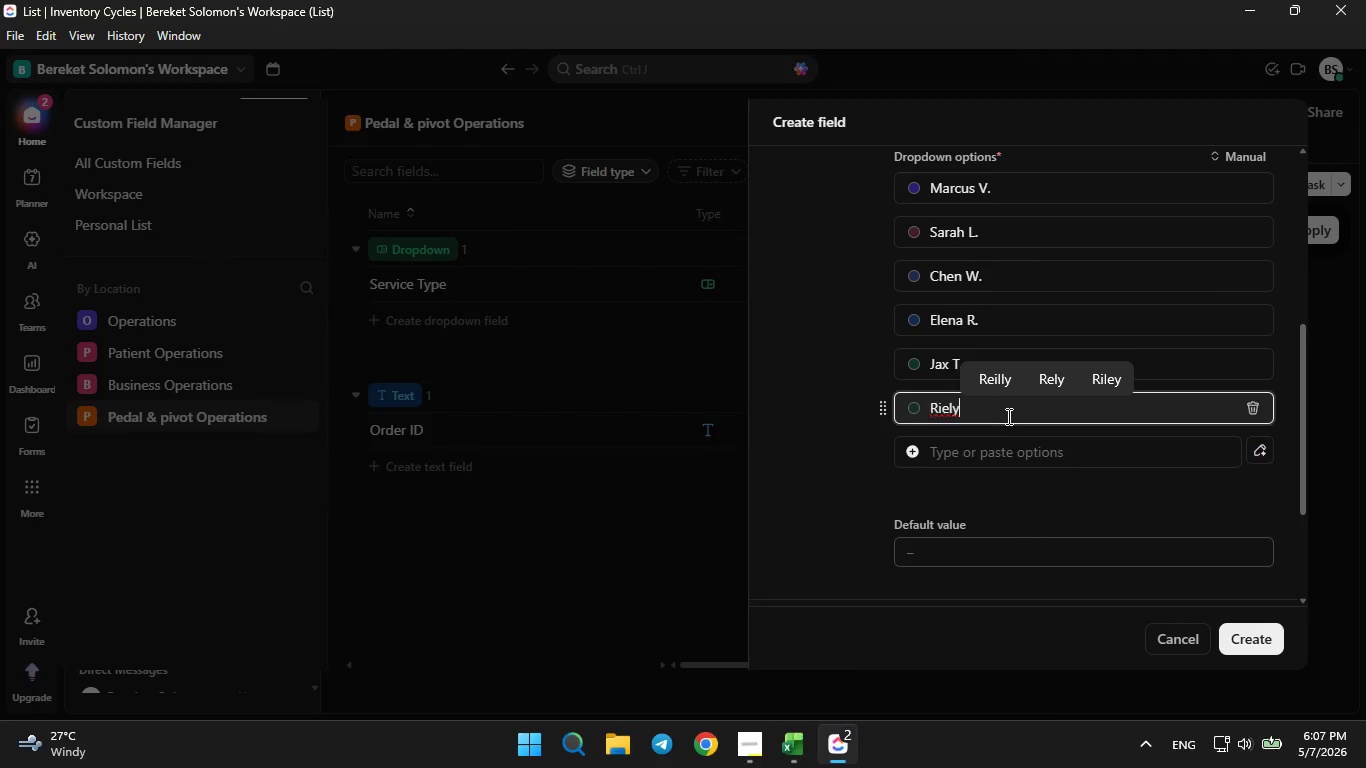 
left_click([1090, 382])
 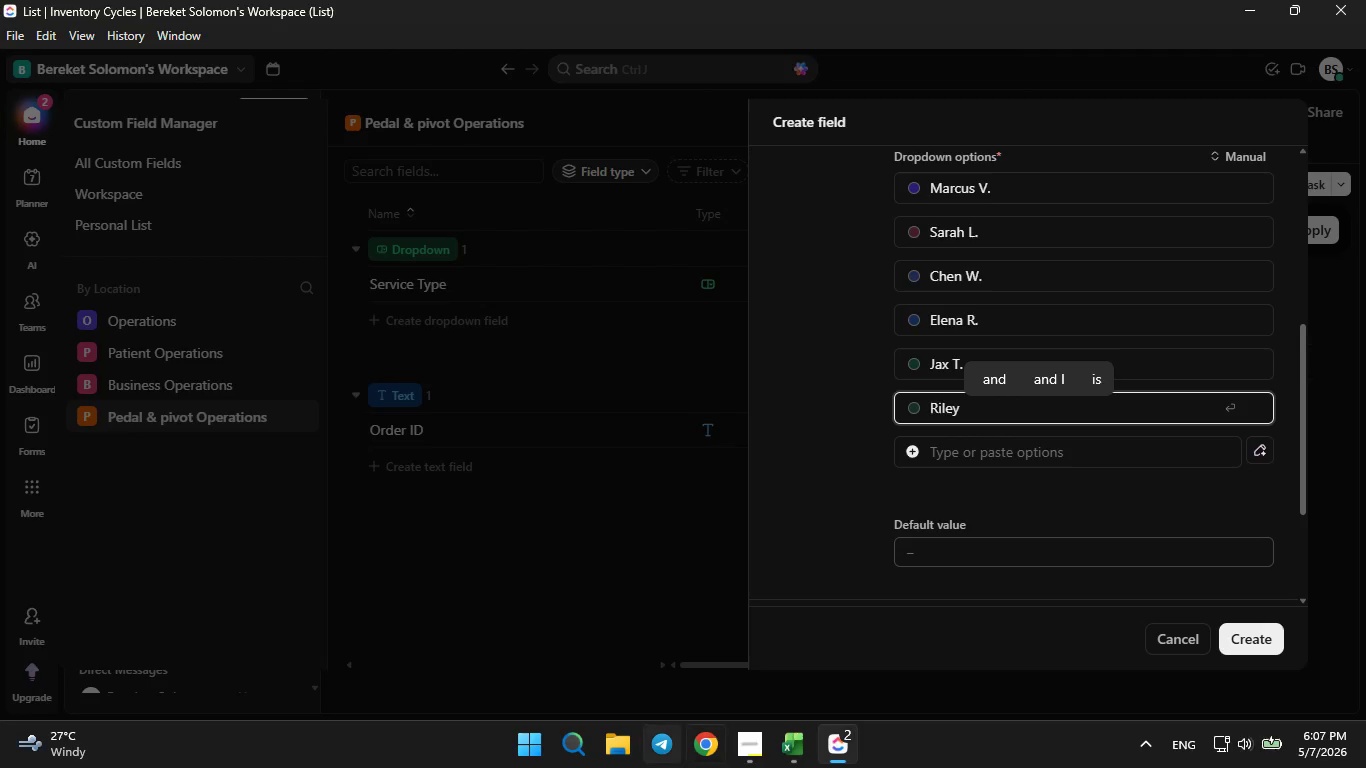 
left_click([775, 747])
 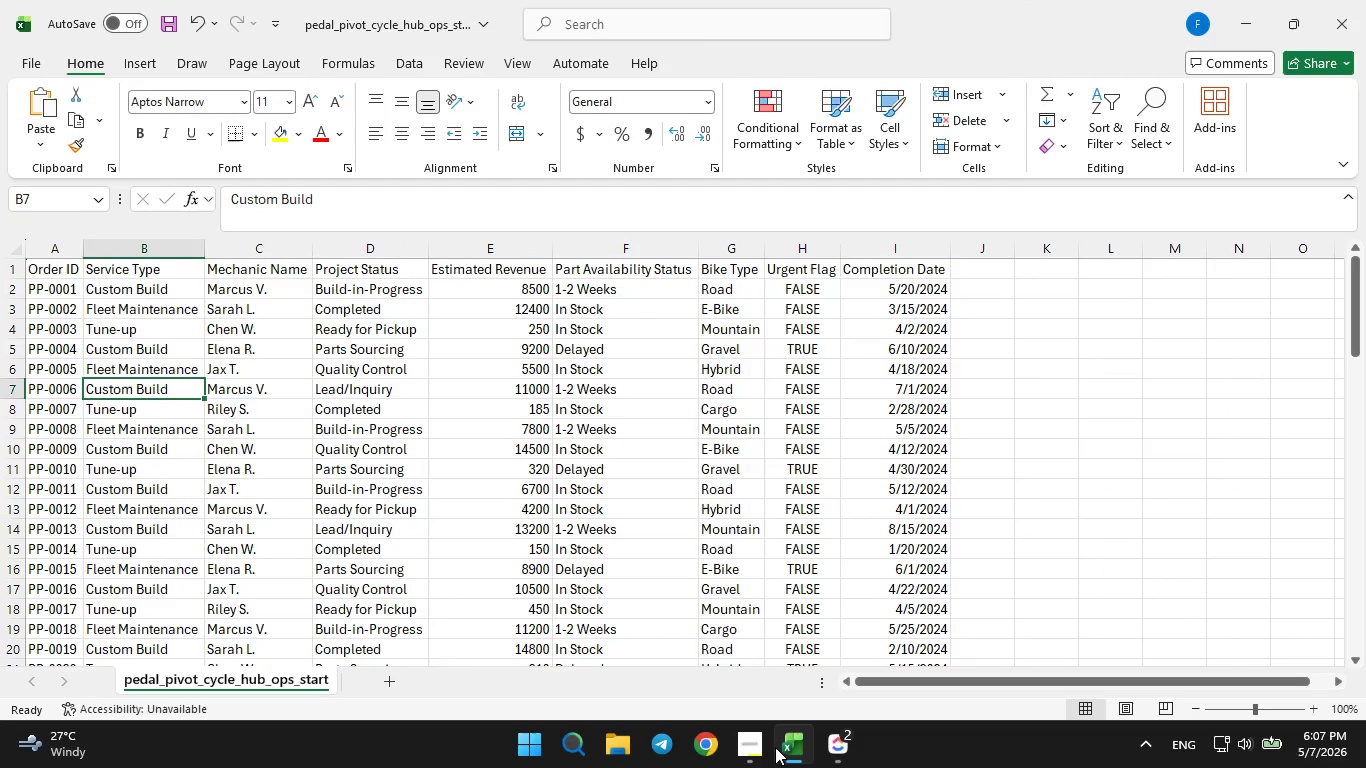 
left_click([775, 747])
 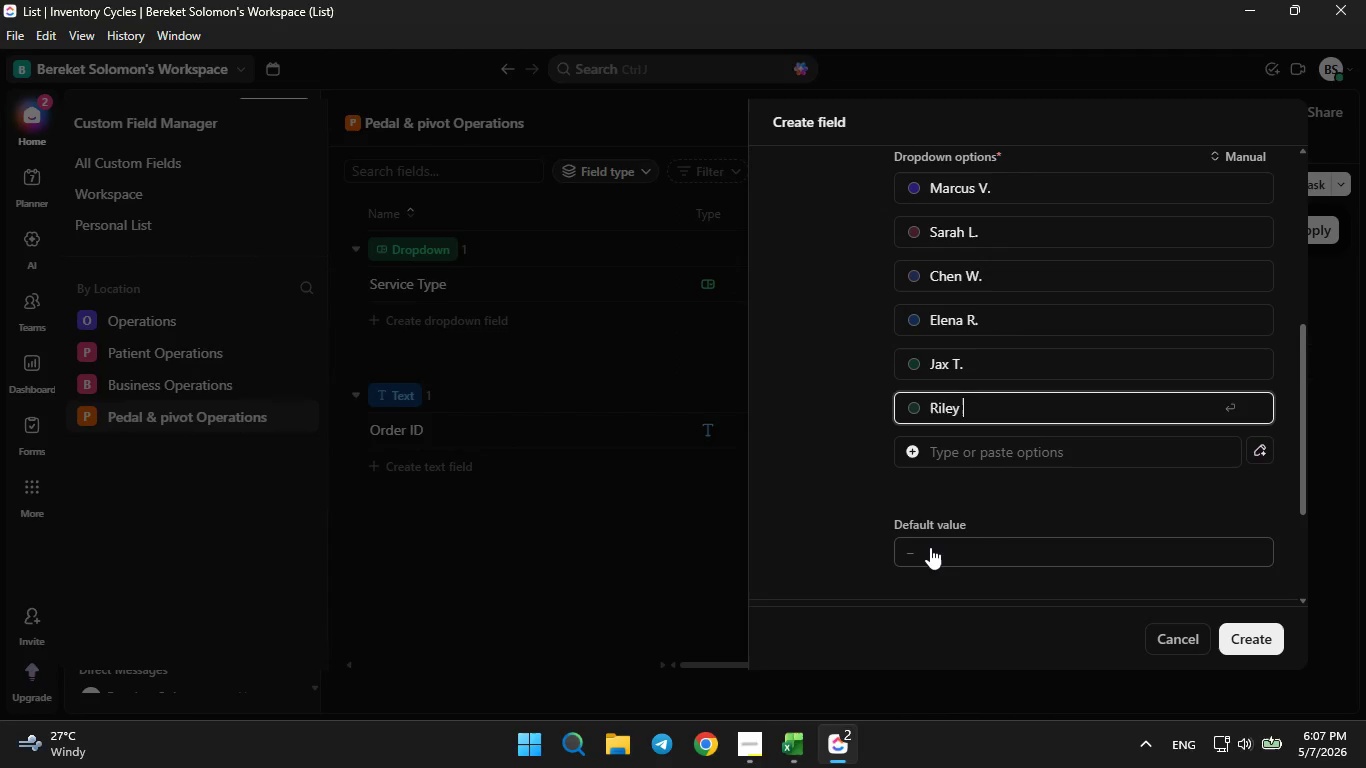 
key(CapsLock)
 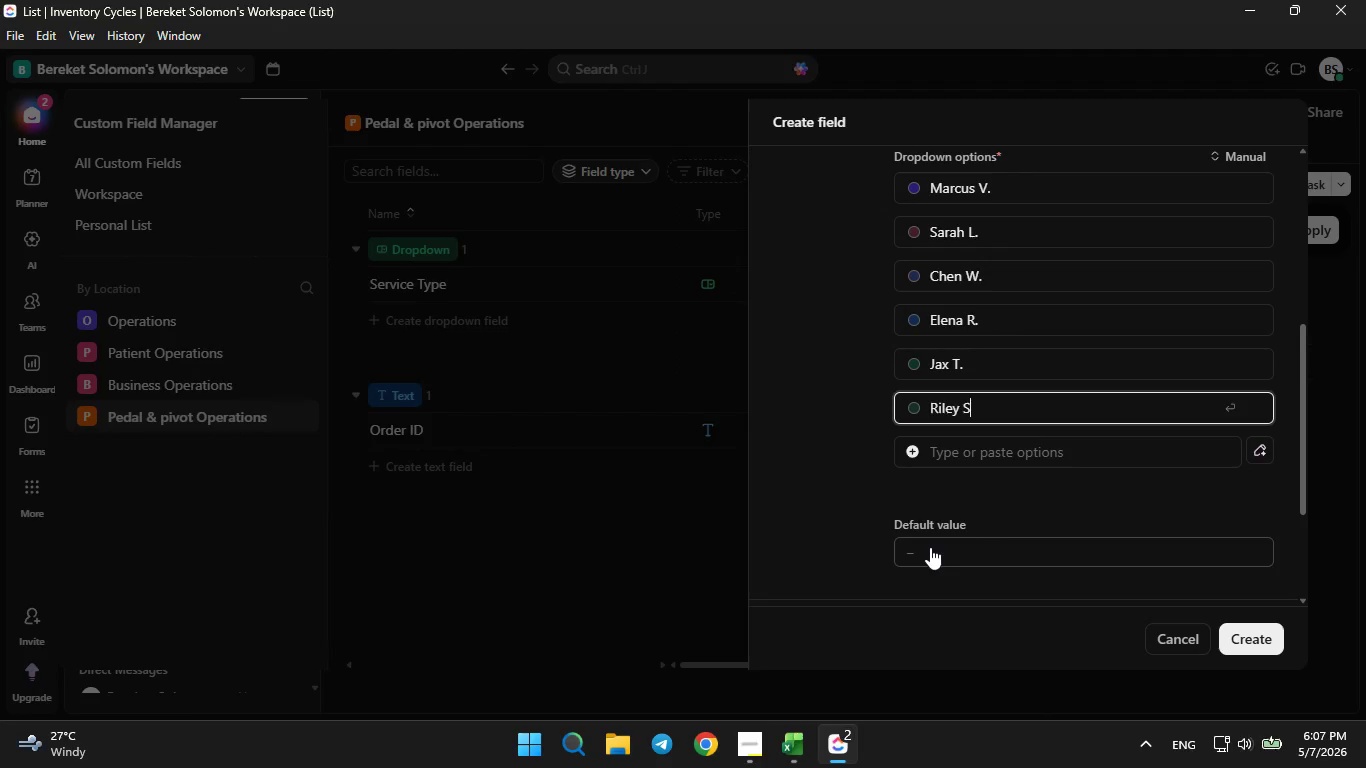 
key(S)
 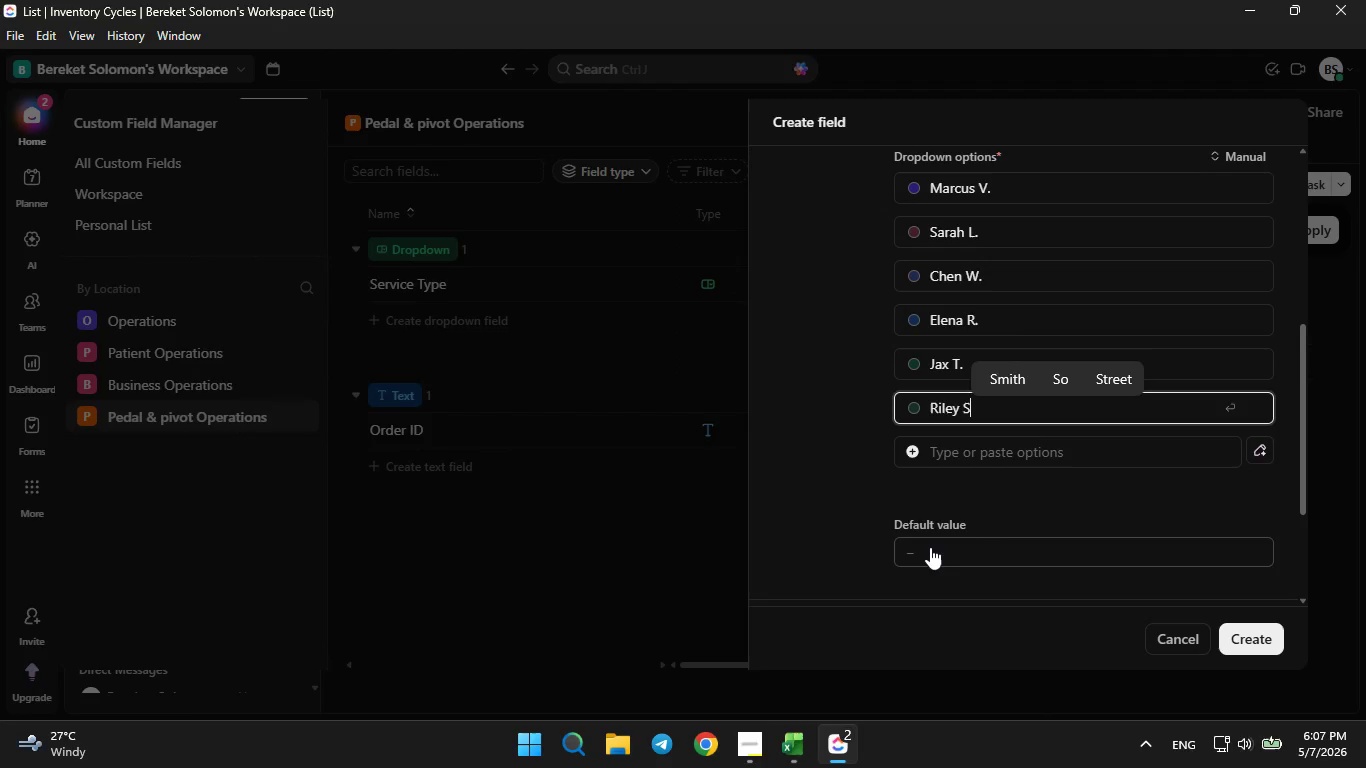 
key(CapsLock)
 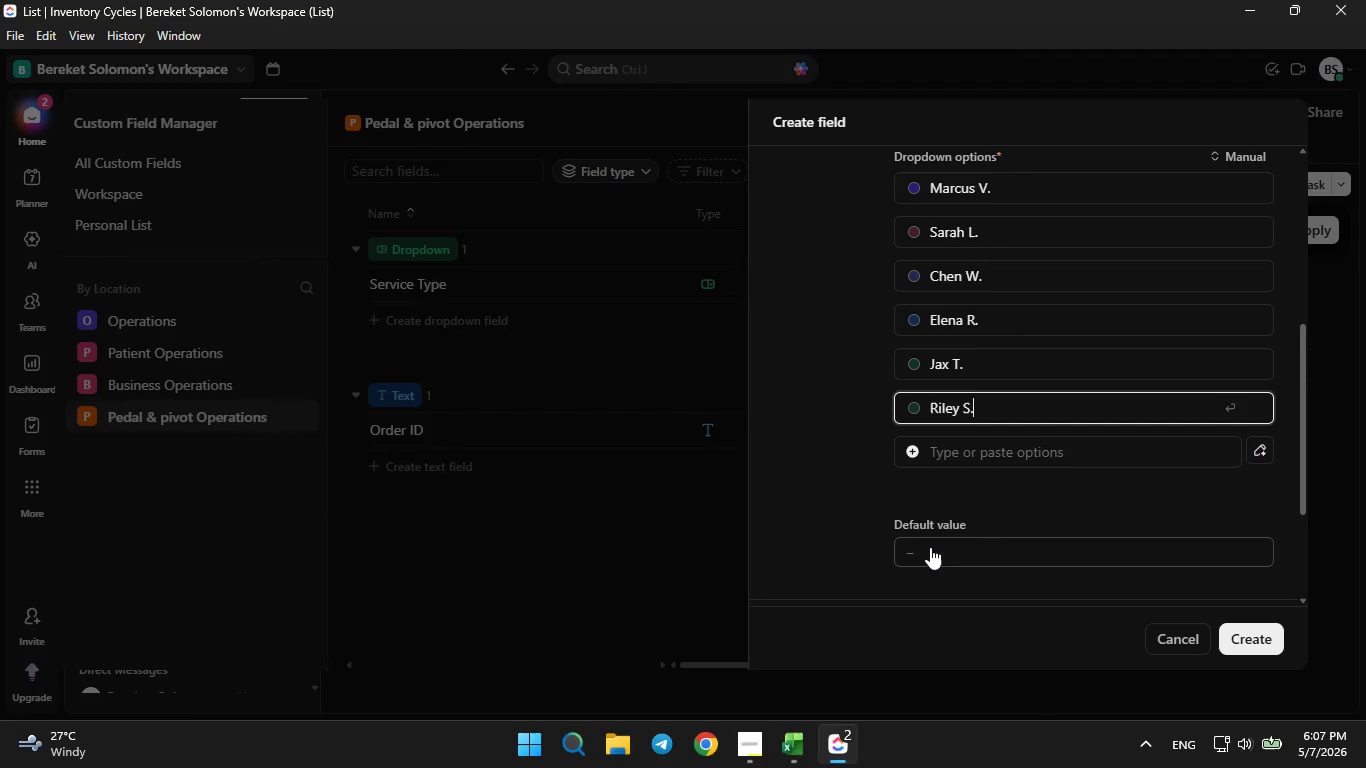 
key(Period)
 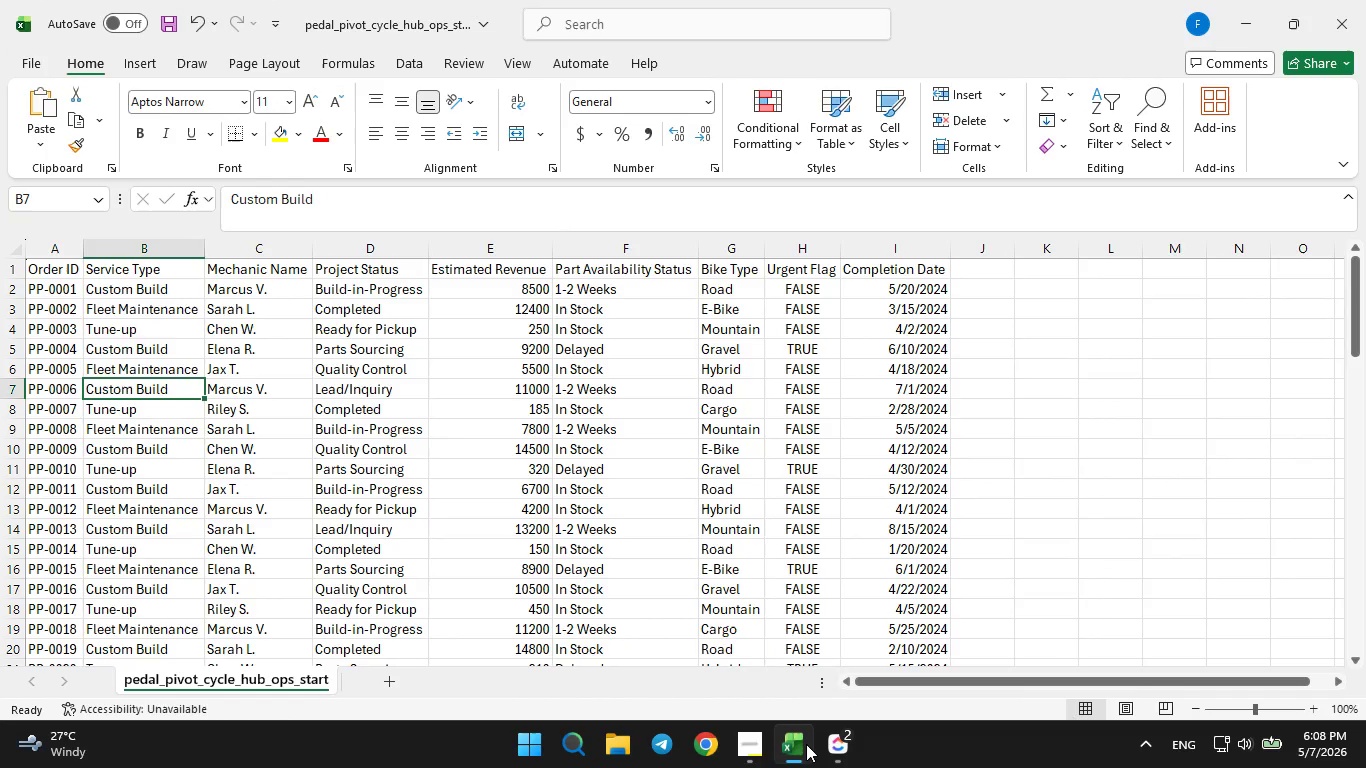 
left_click([806, 744])
 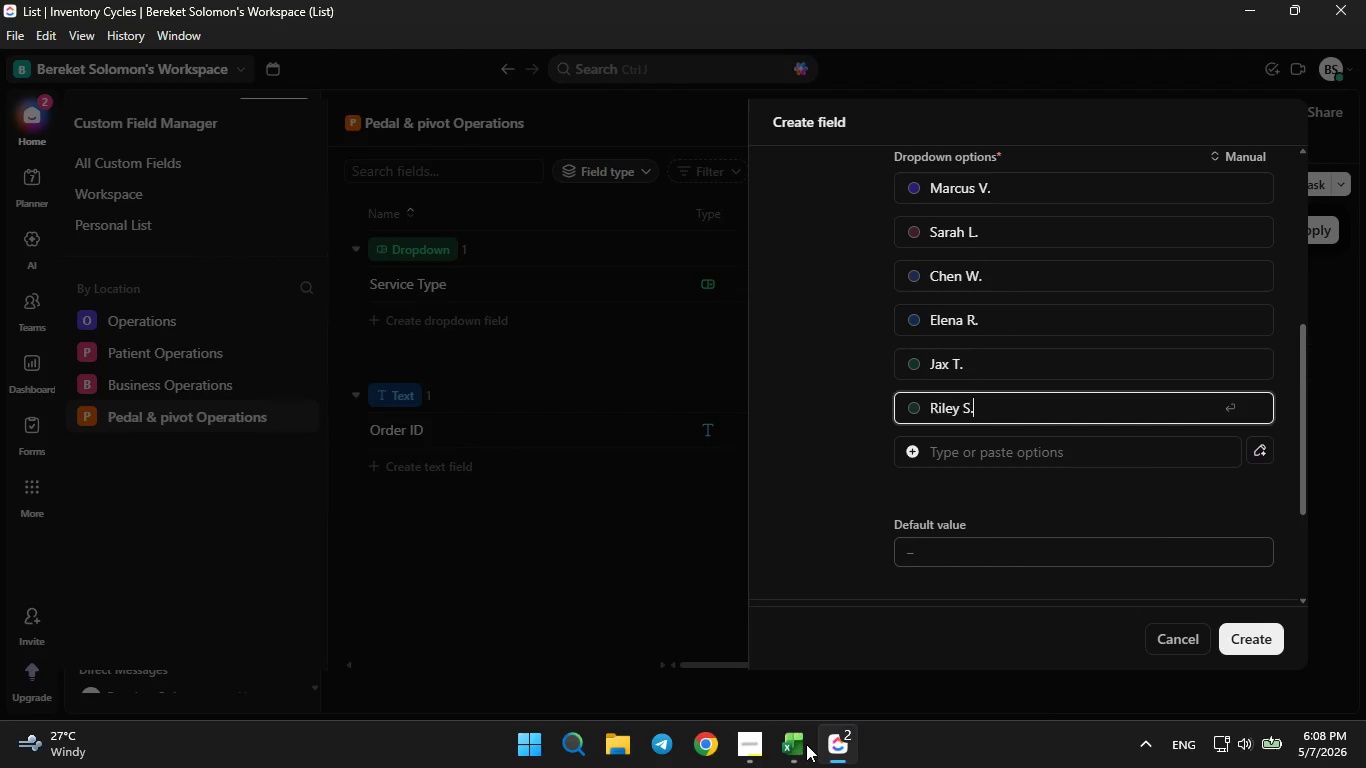 
left_click([806, 744])
 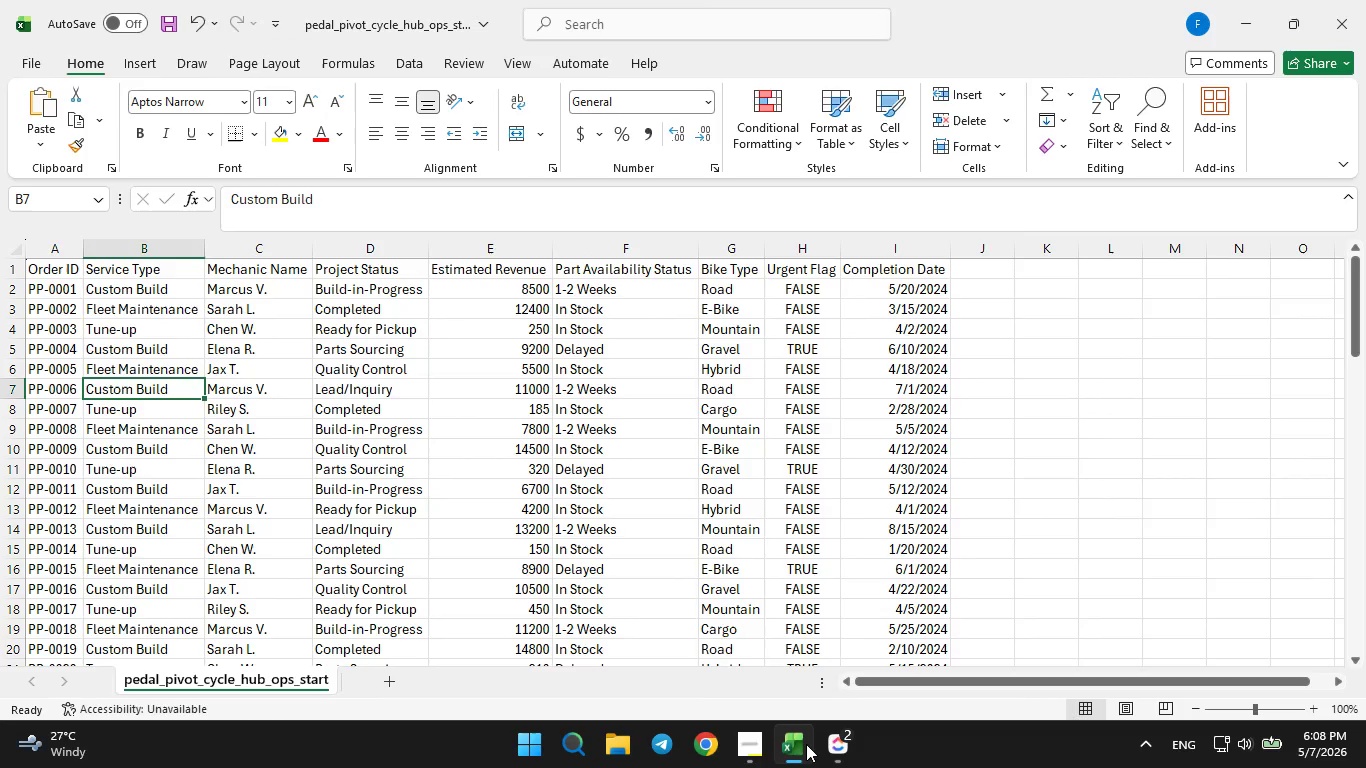 
left_click([806, 744])
 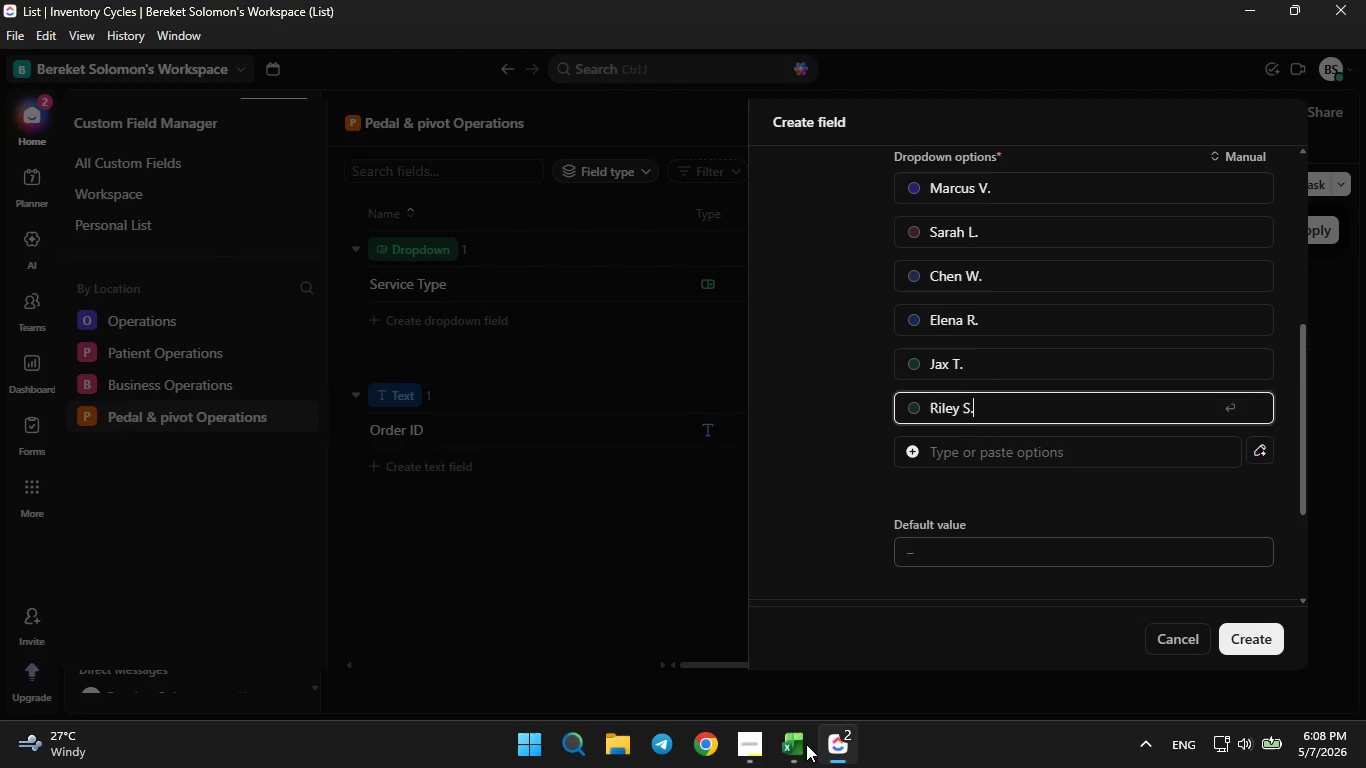 
left_click([806, 744])
 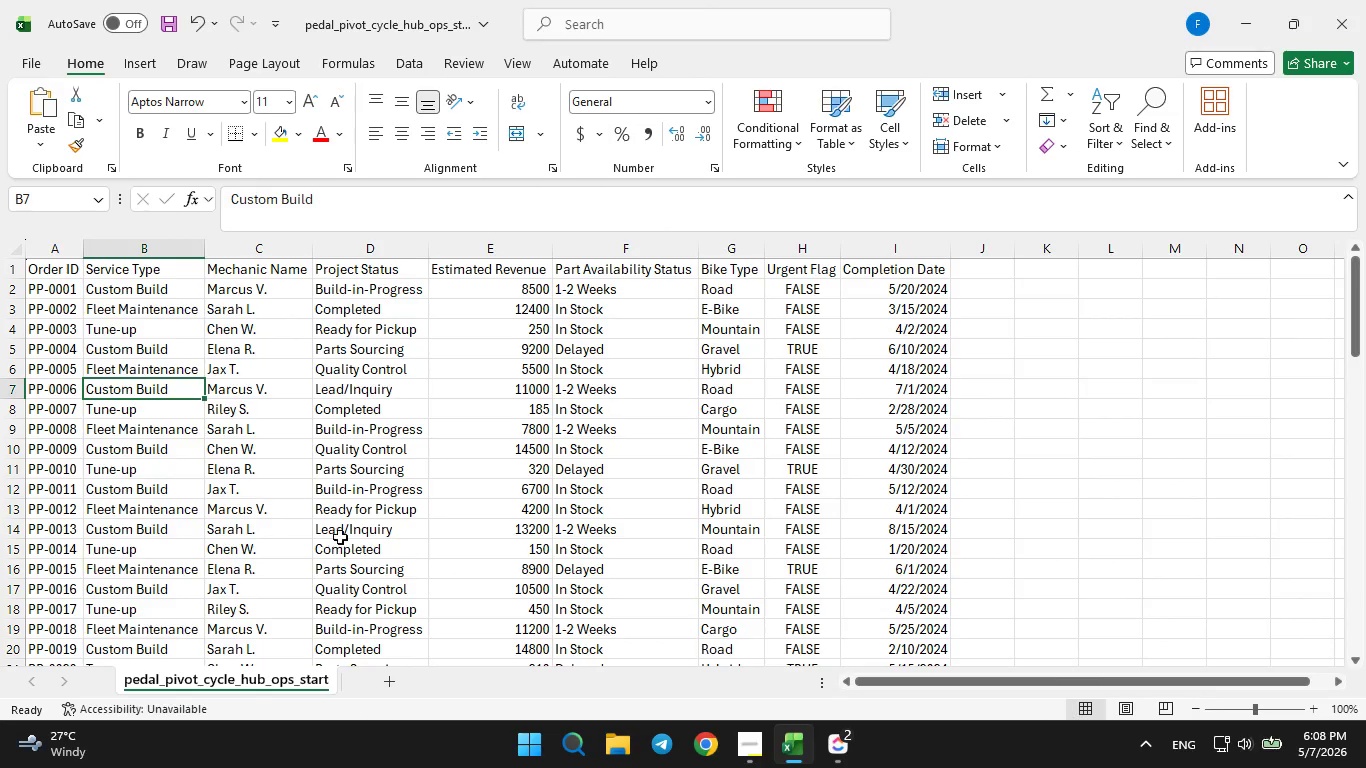 
left_click([234, 501])
 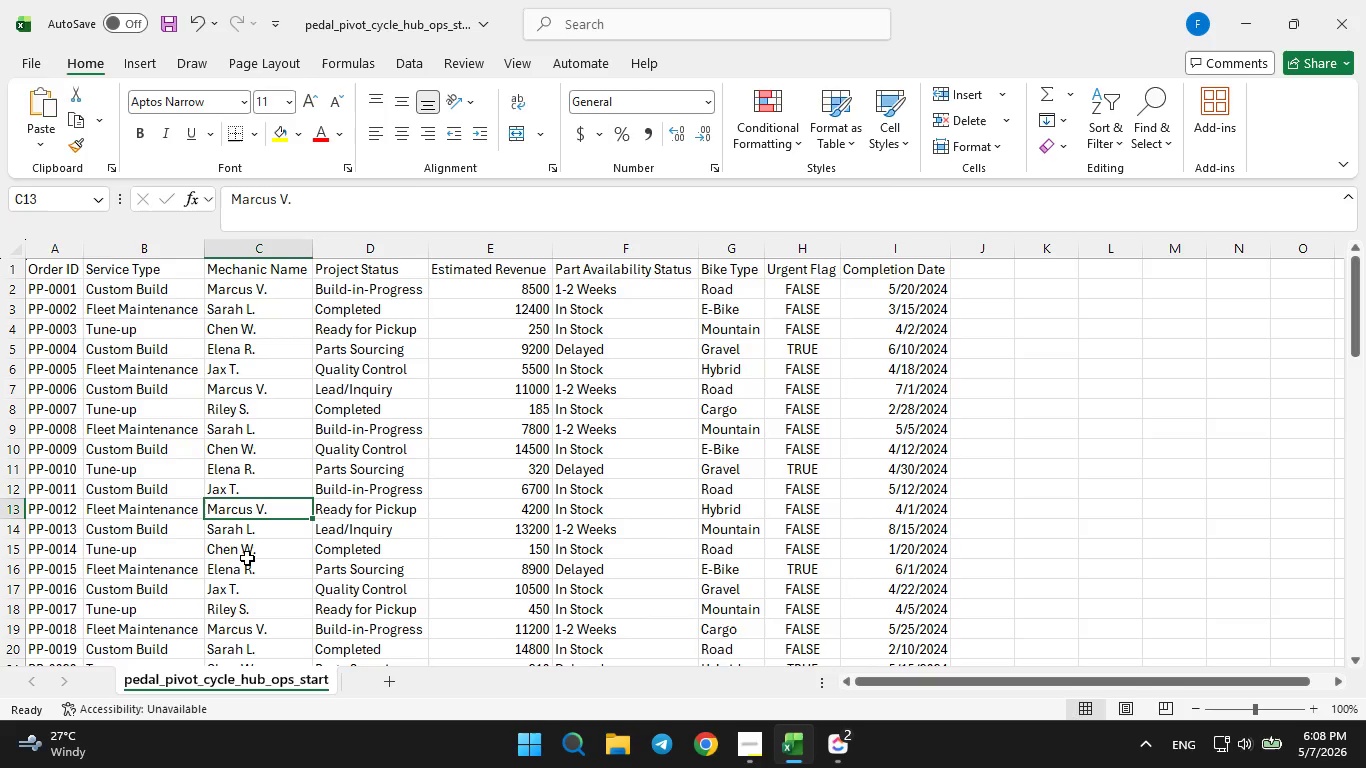 
scroll: coordinate [268, 457], scroll_direction: down, amount: 6.0
 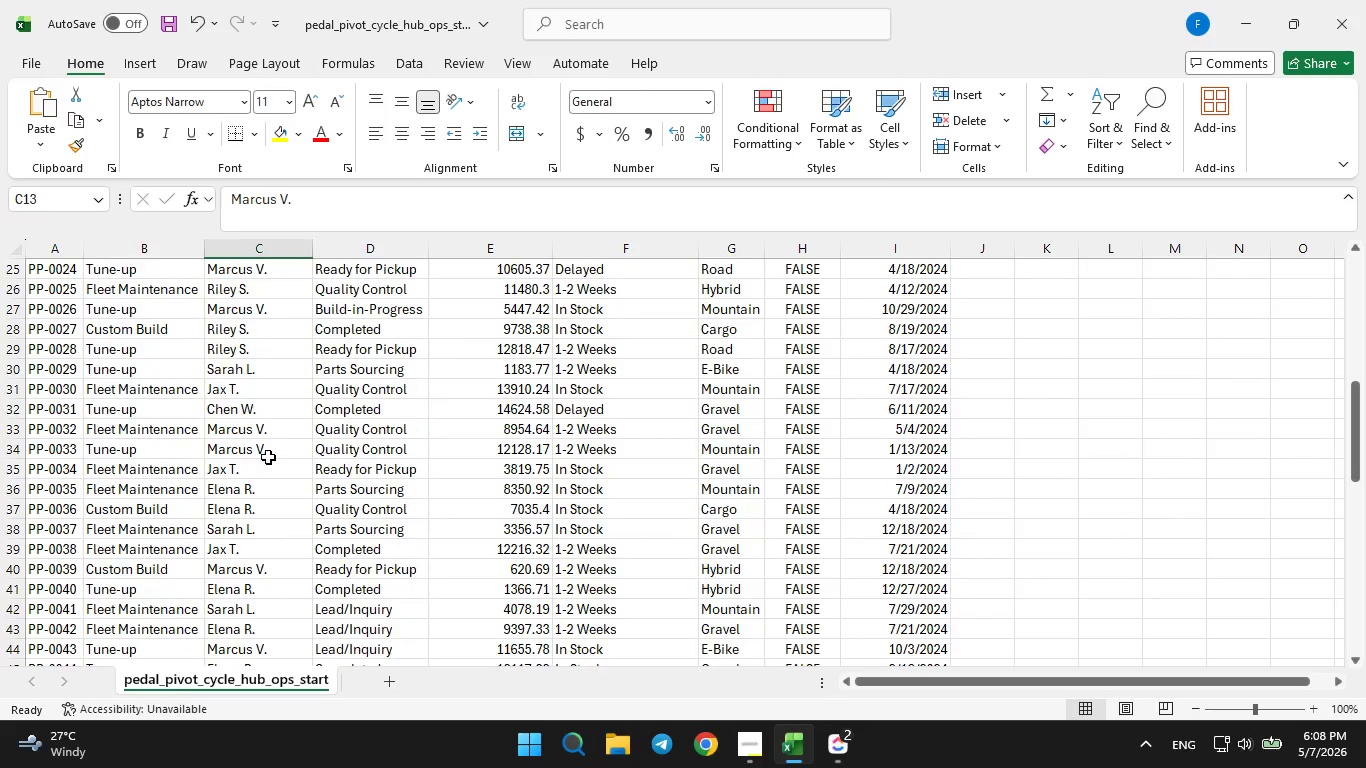 
scroll: coordinate [268, 457], scroll_direction: down, amount: 5.0
 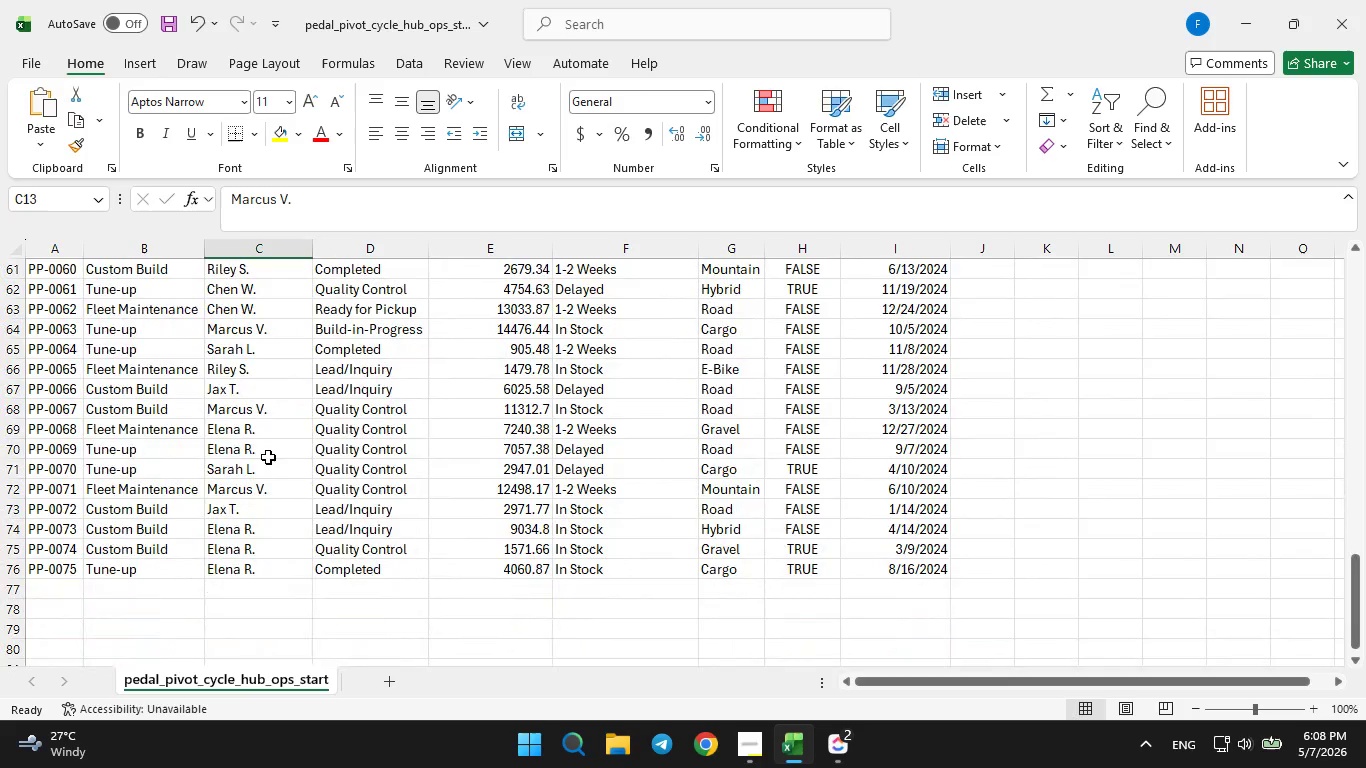 
scroll: coordinate [268, 457], scroll_direction: up, amount: 22.0
 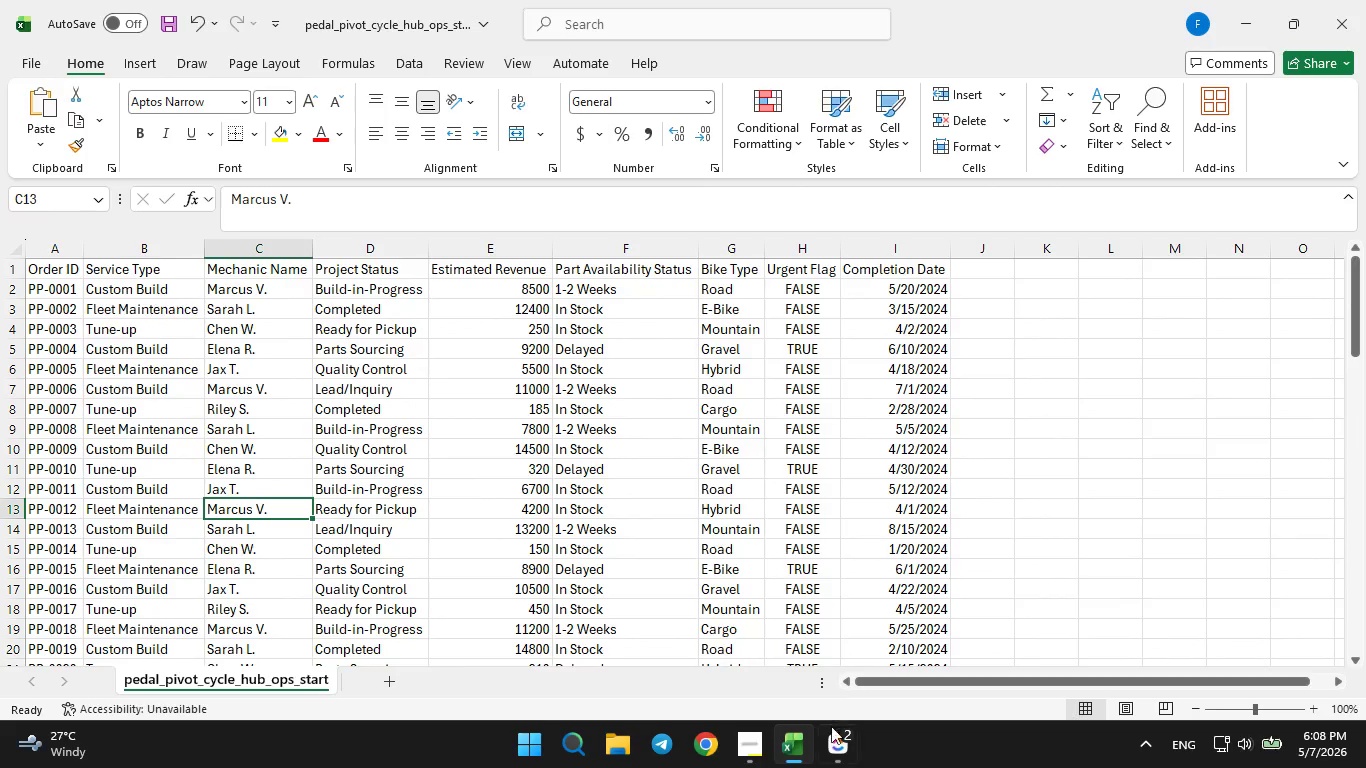 
left_click([828, 757])
 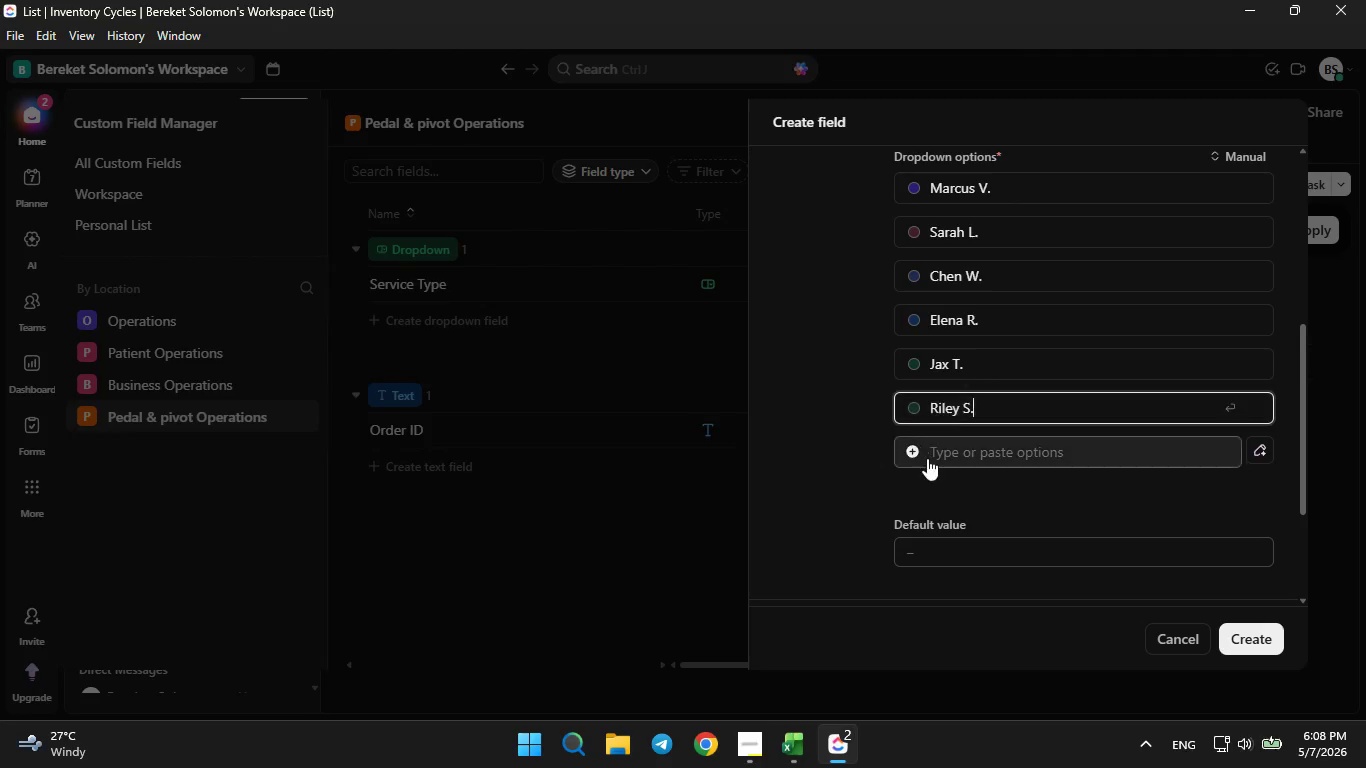 
scroll: coordinate [951, 503], scroll_direction: up, amount: 3.0
 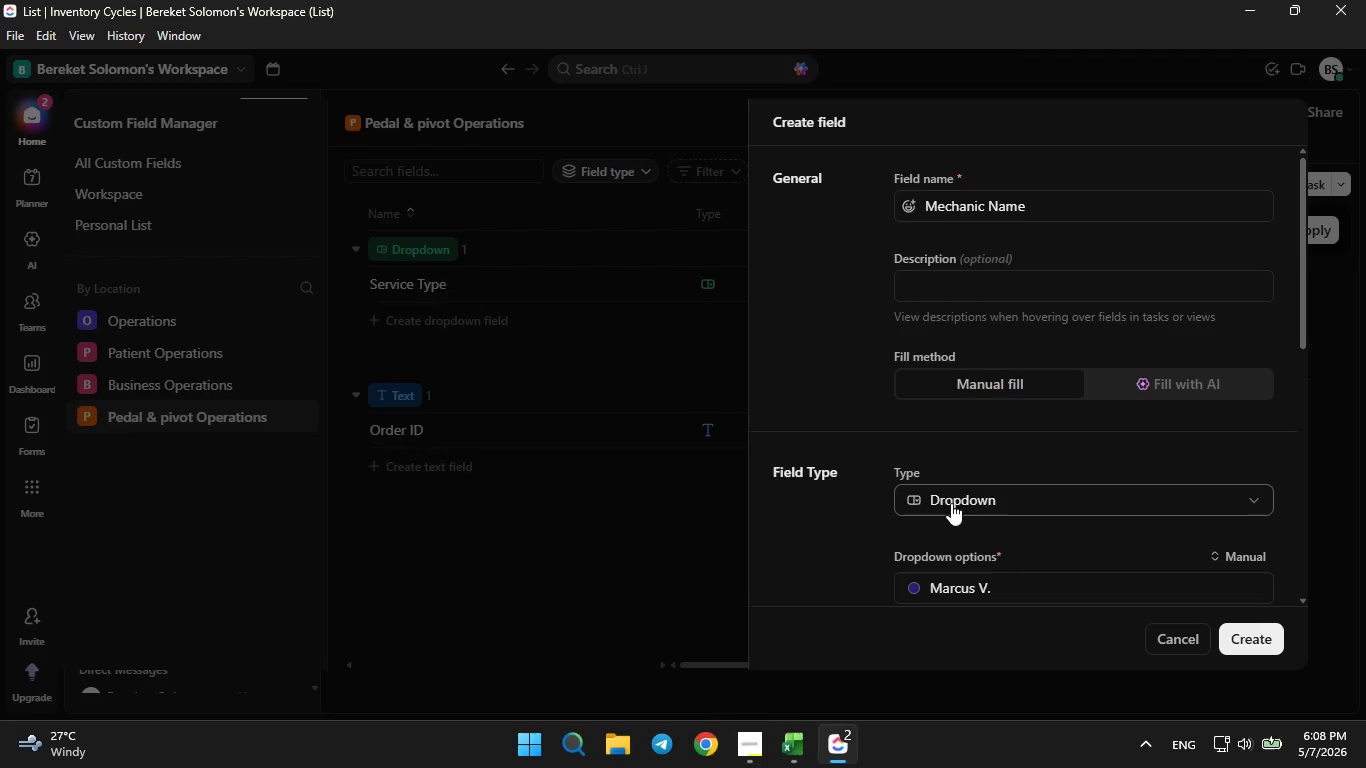 
scroll: coordinate [965, 479], scroll_direction: down, amount: 11.0
 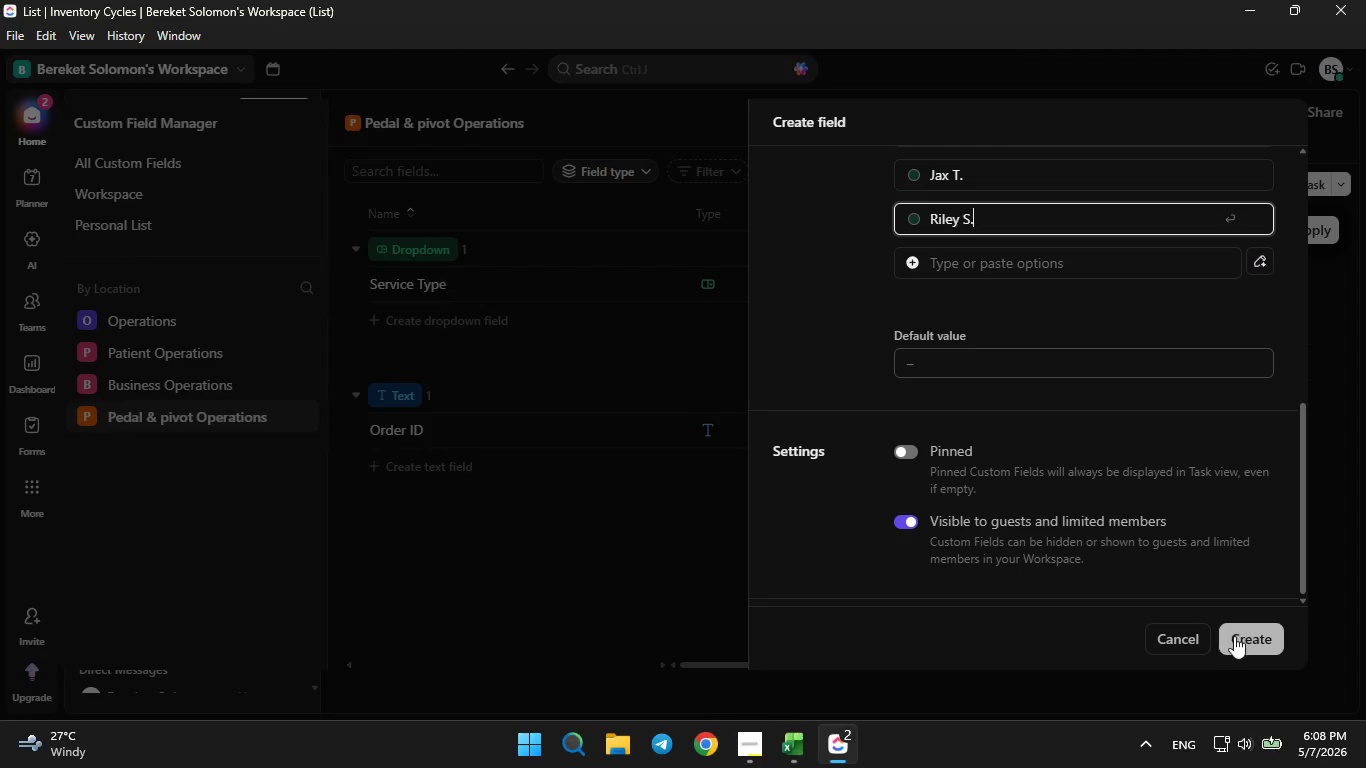 
left_click([1234, 643])
 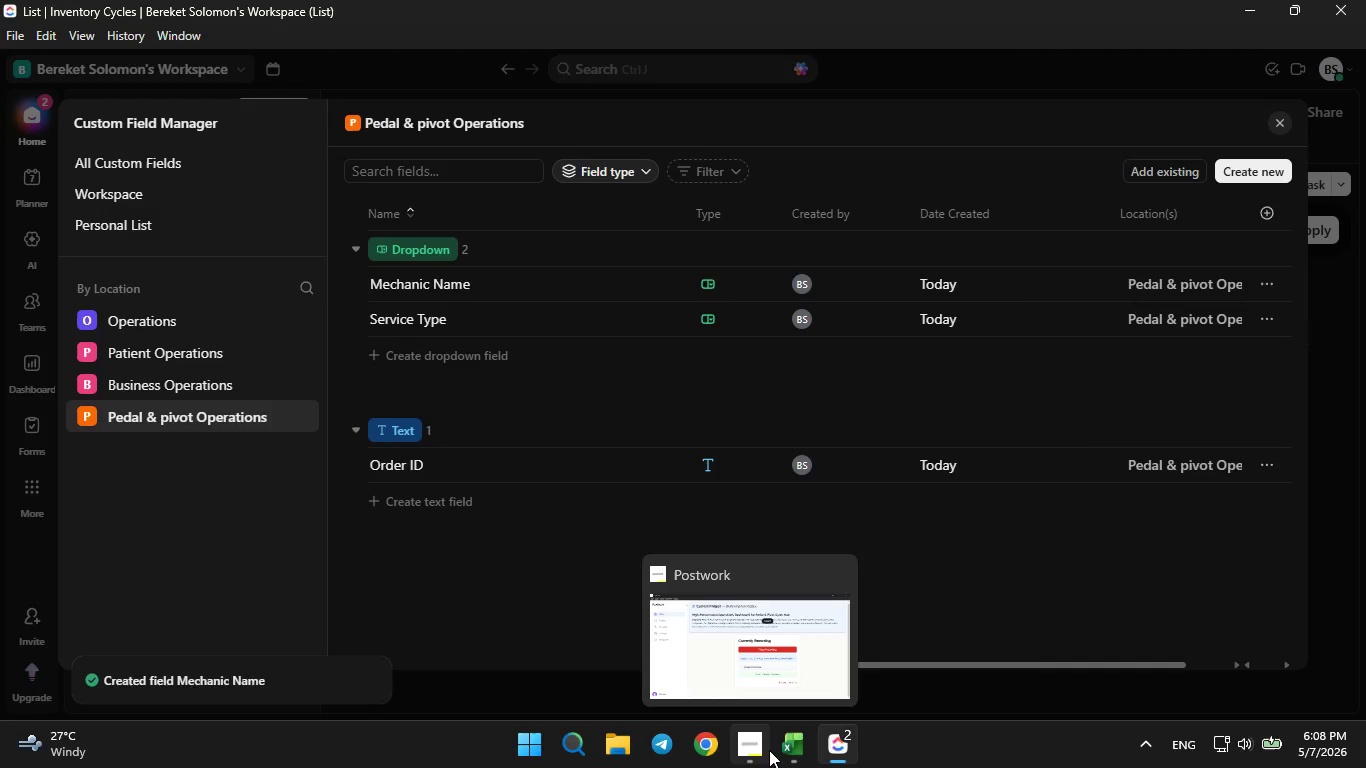 
left_click([773, 750])
 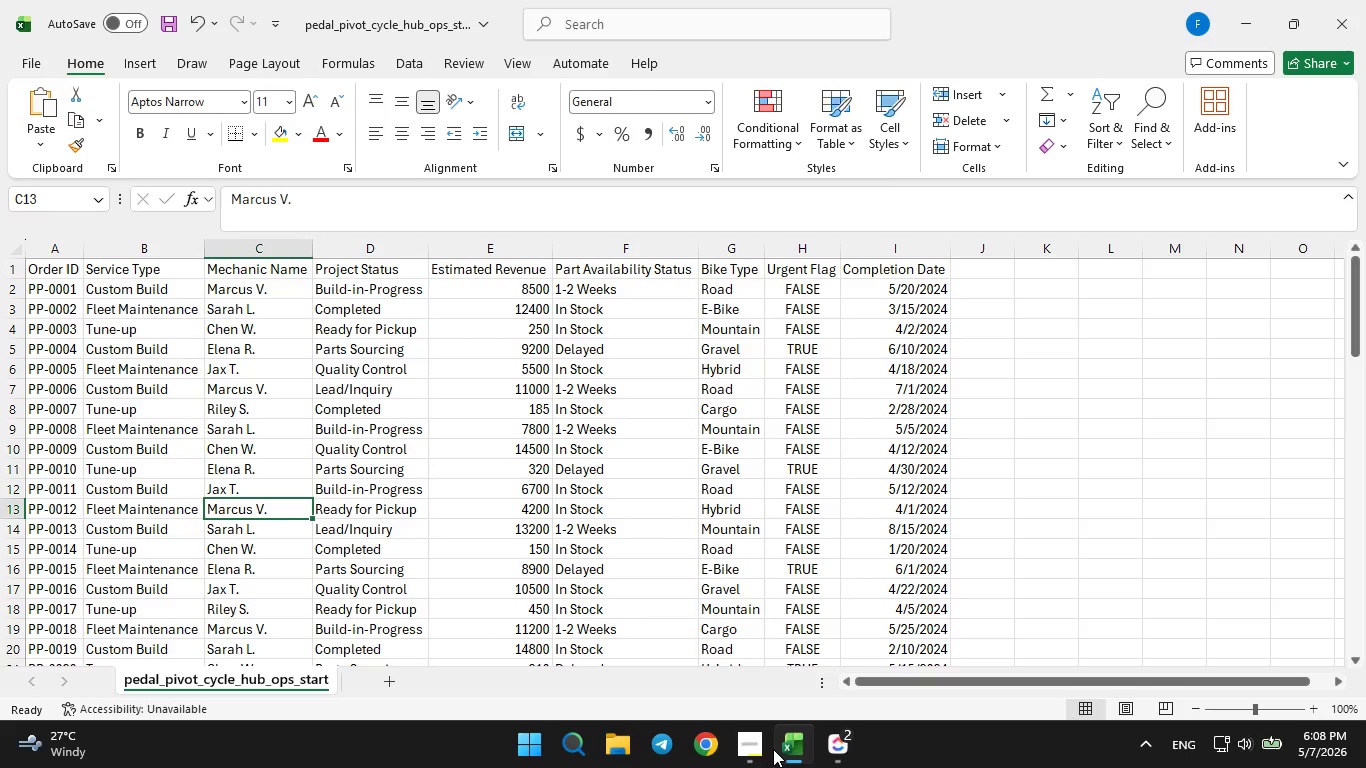 
left_click([773, 749])
 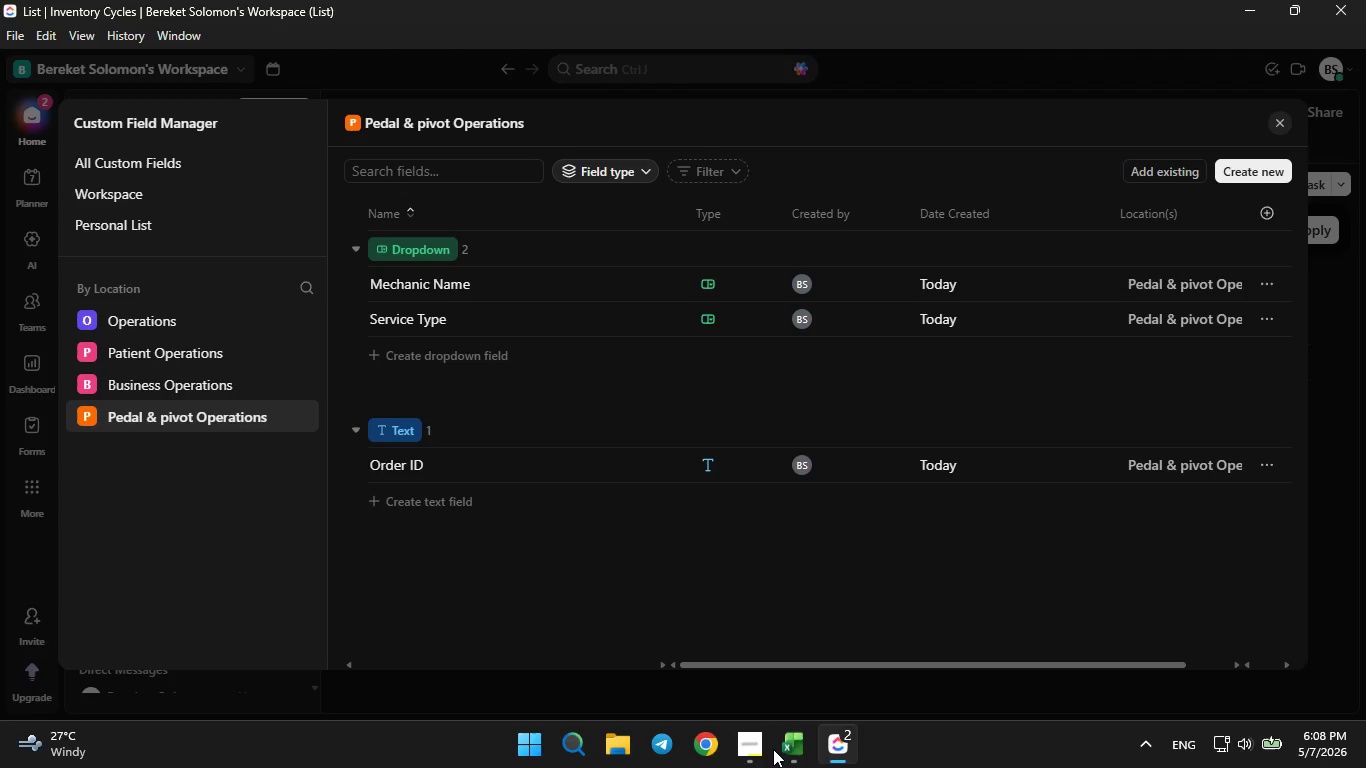 
left_click([773, 749])
 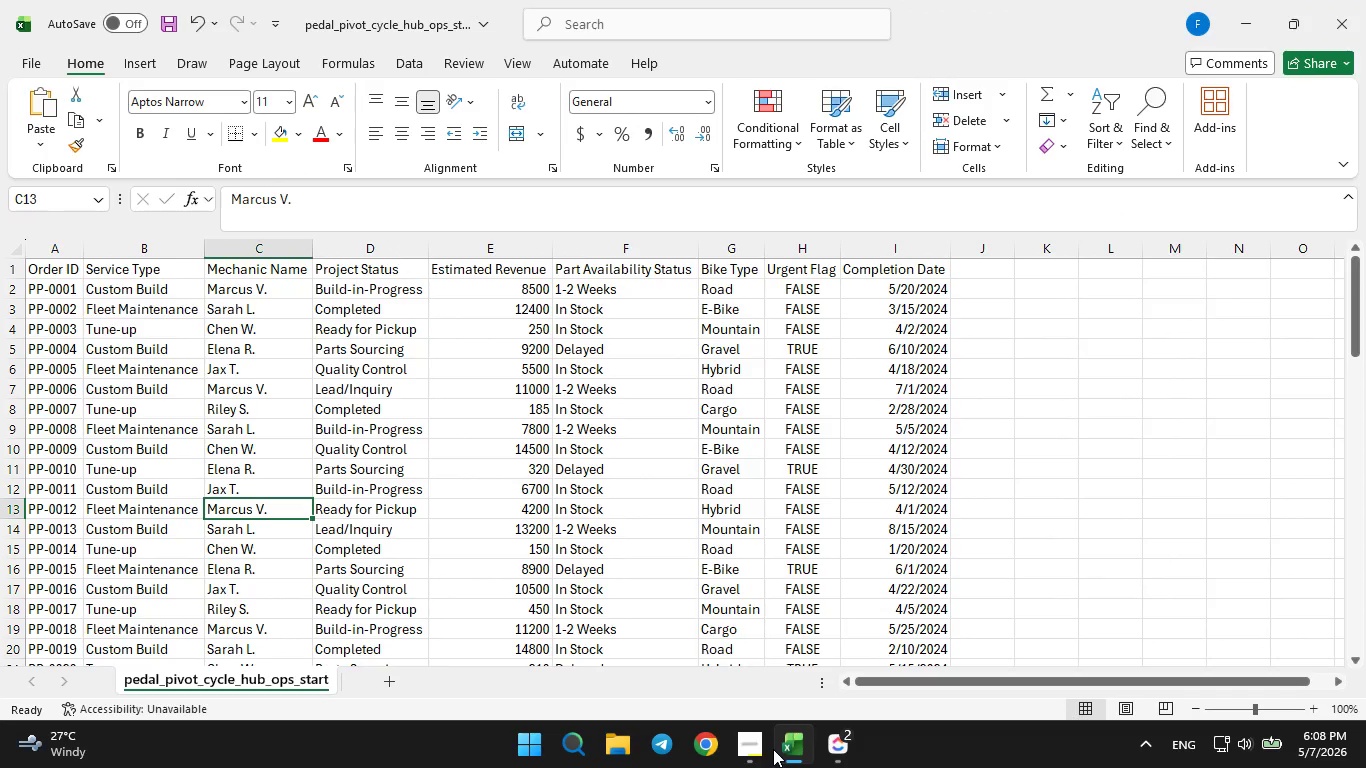 
left_click([773, 749])
 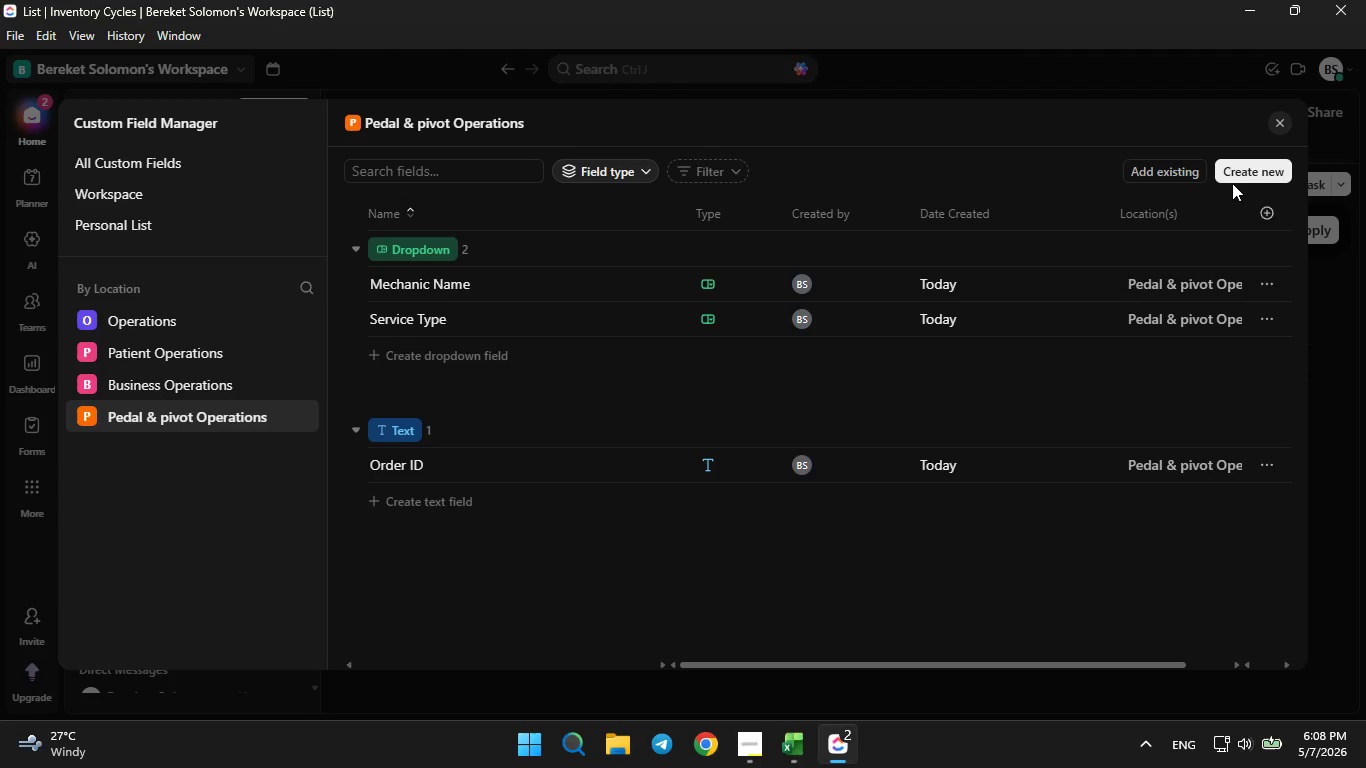 
double_click([1236, 176])
 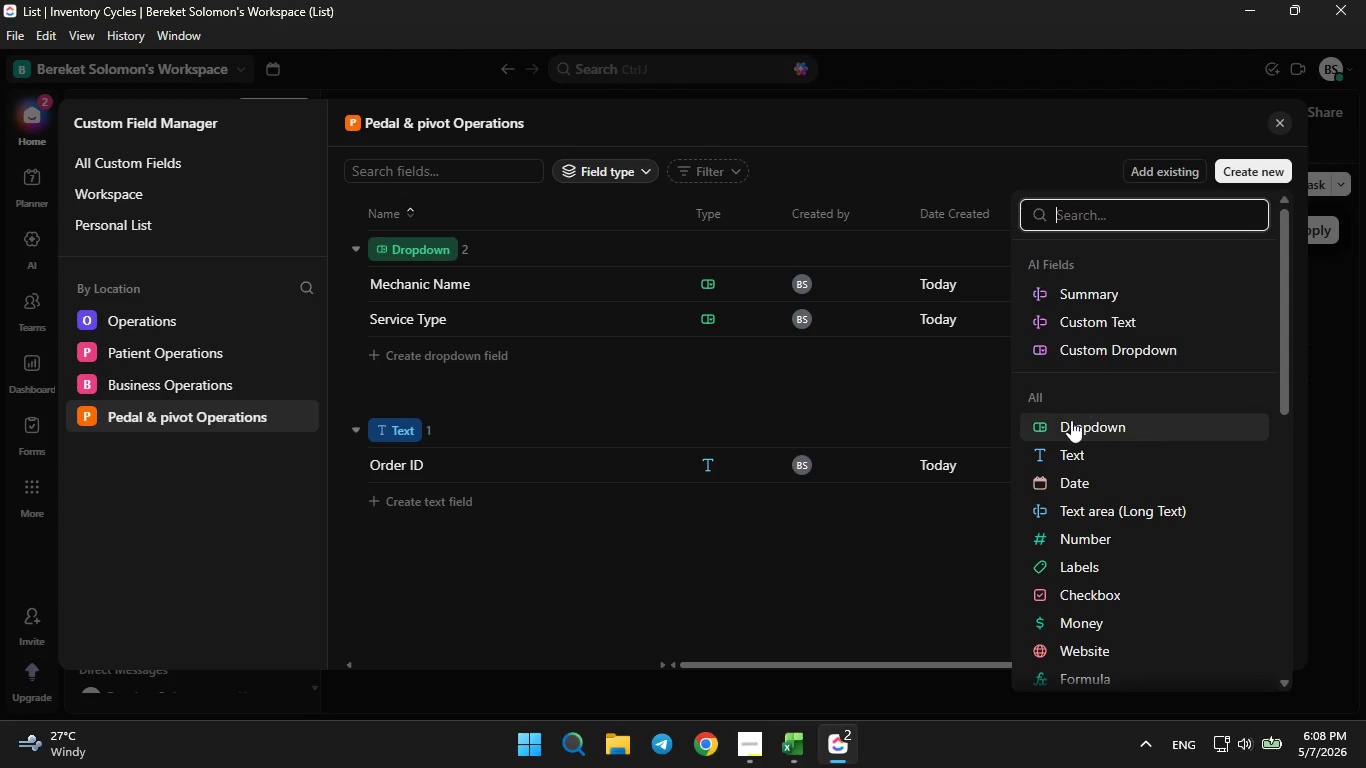 
left_click([1068, 431])
 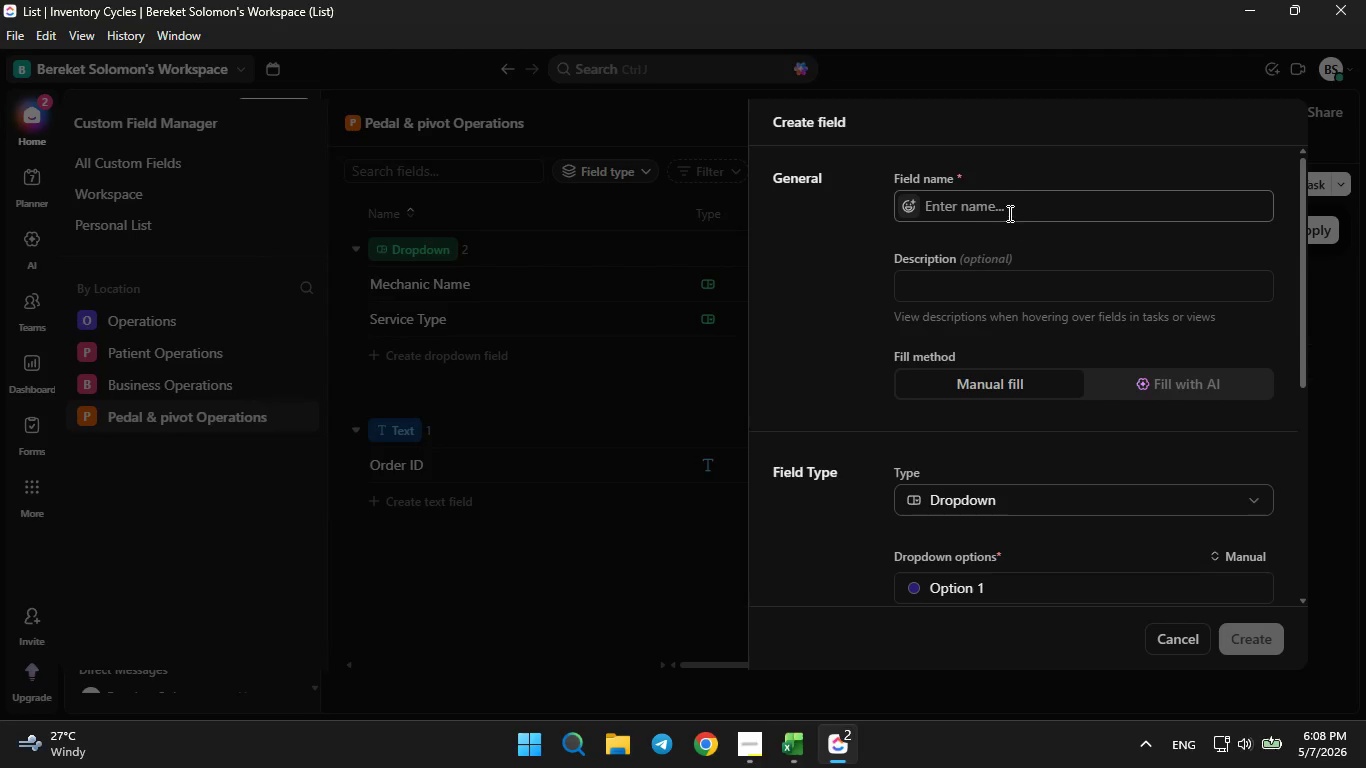 
left_click([1010, 213])
 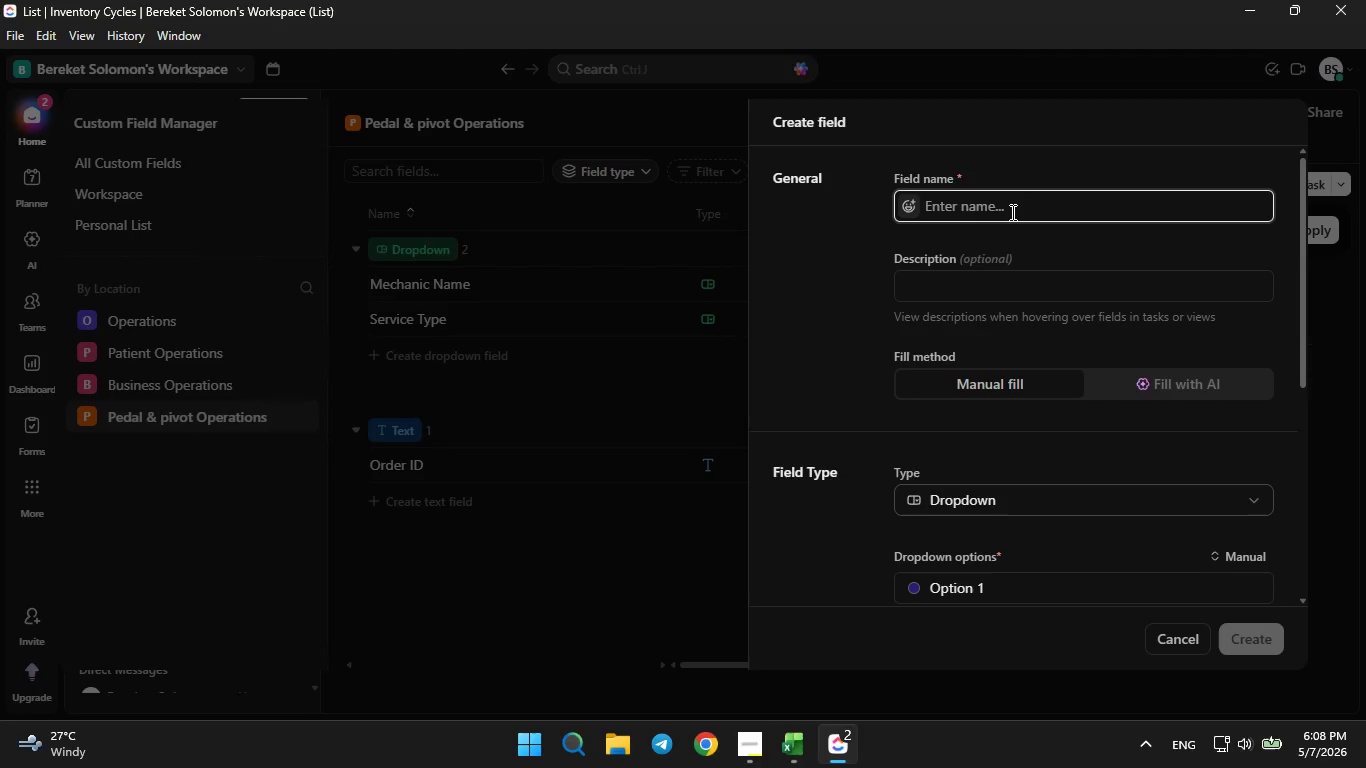 
type(Project Status)
 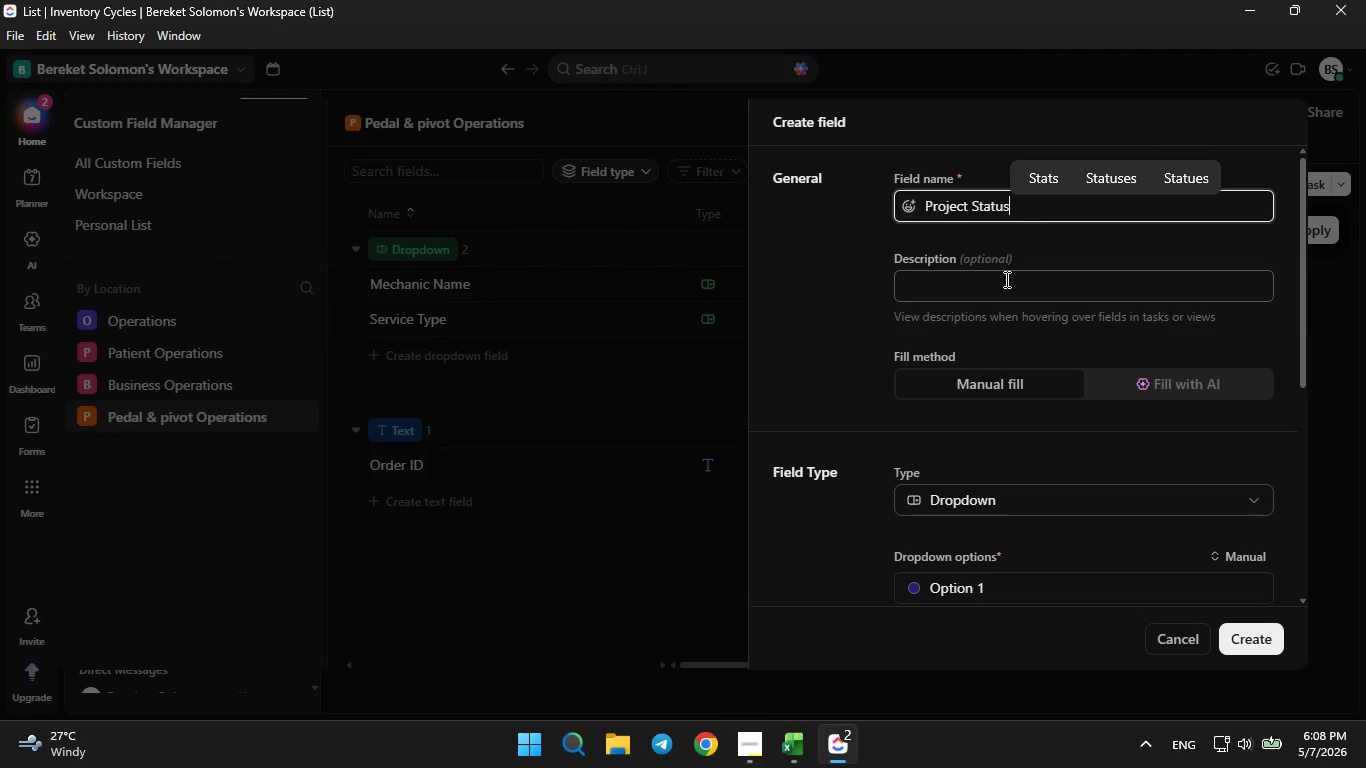 
scroll: coordinate [986, 377], scroll_direction: down, amount: 2.0
 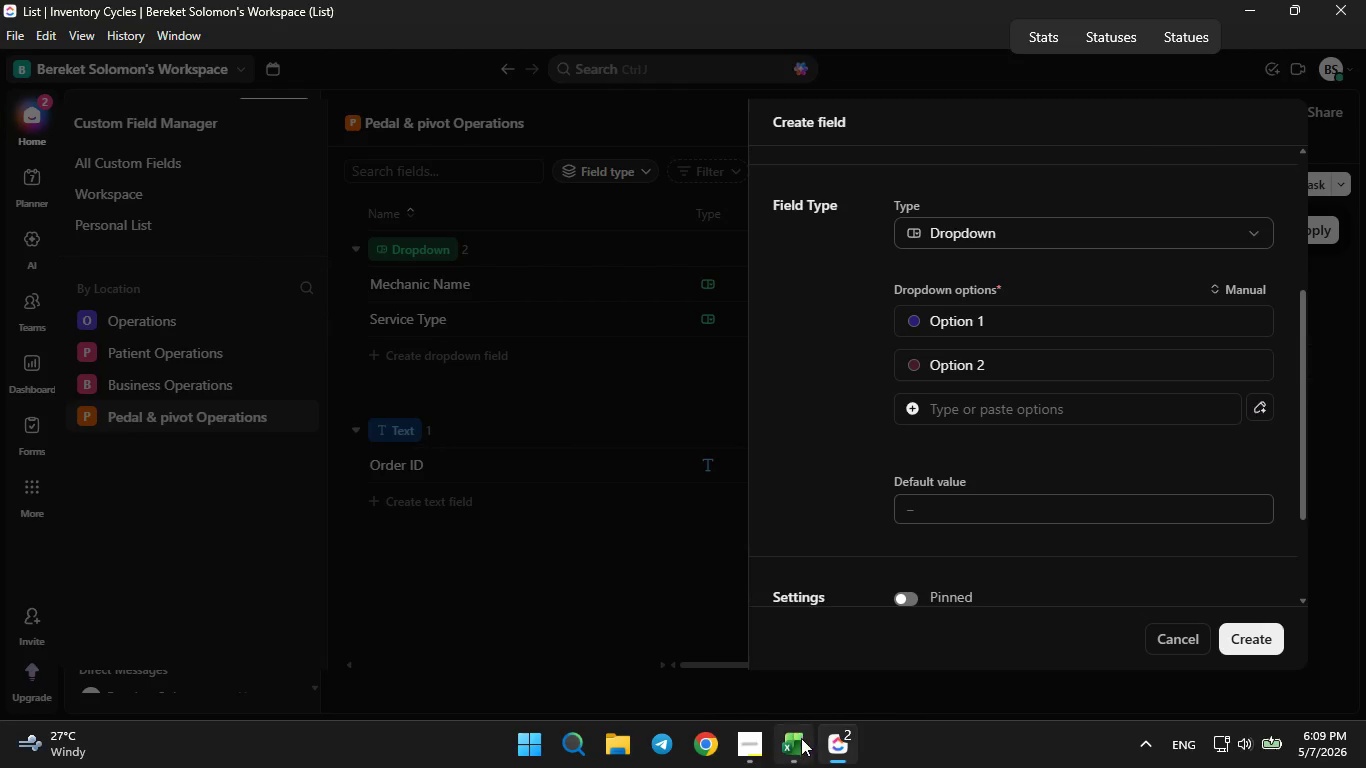 
left_click([800, 743])
 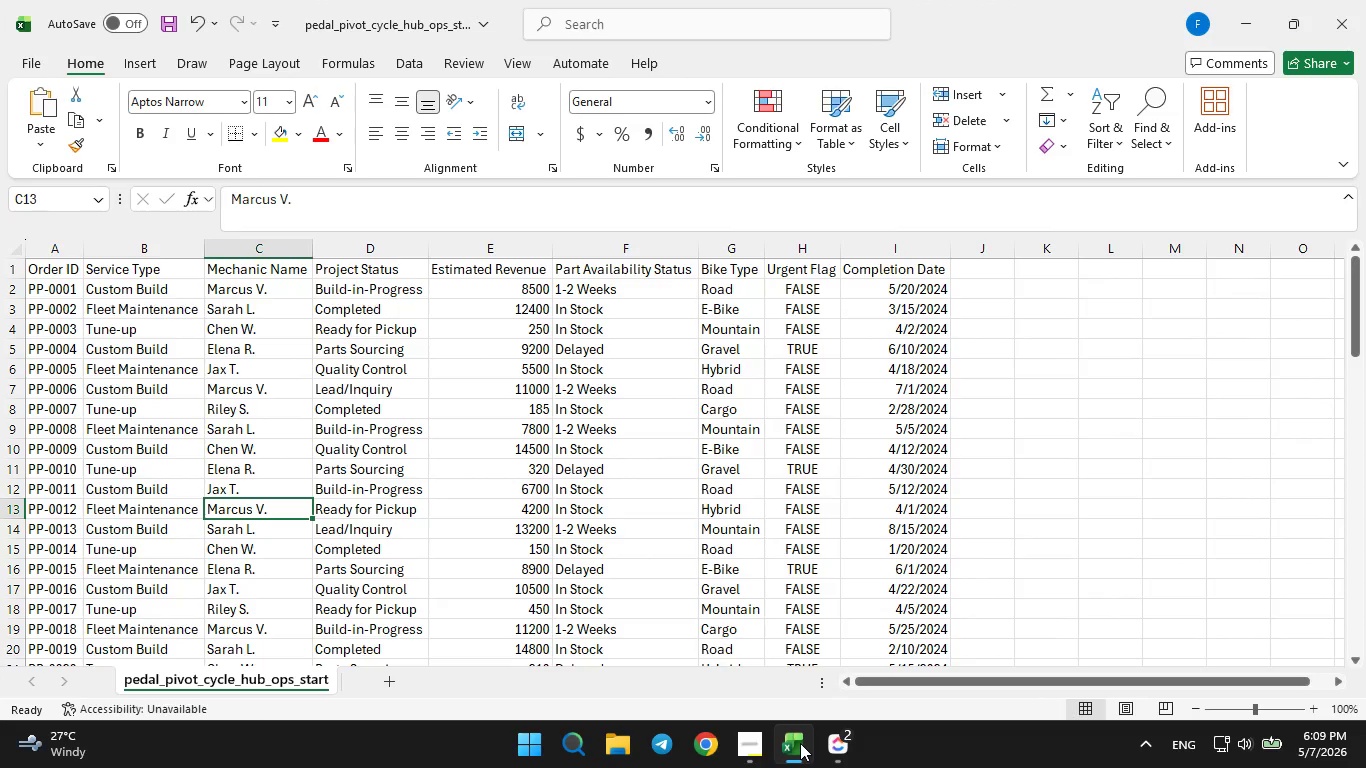 
wait(6.22)
 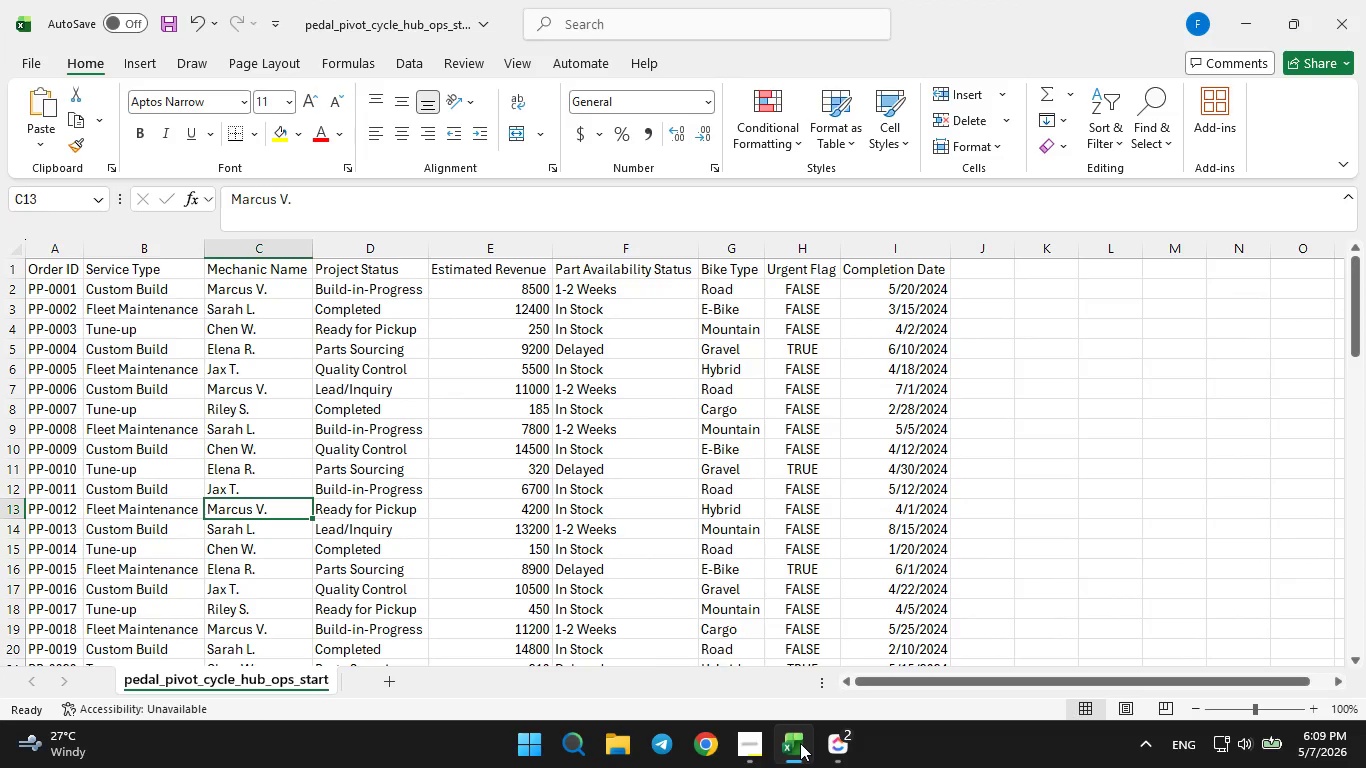 
left_click([797, 749])
 